 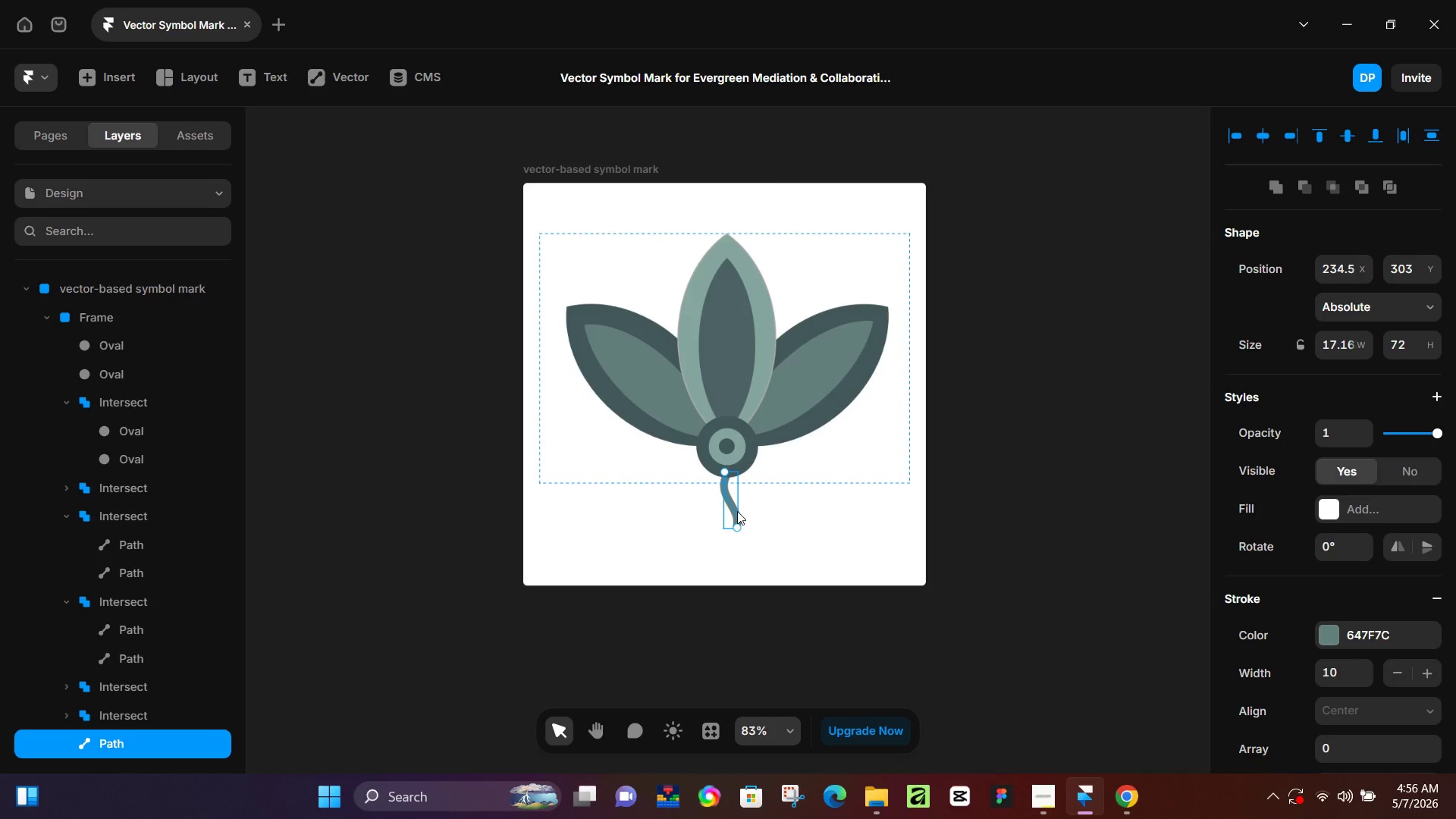 
key(Backspace)
 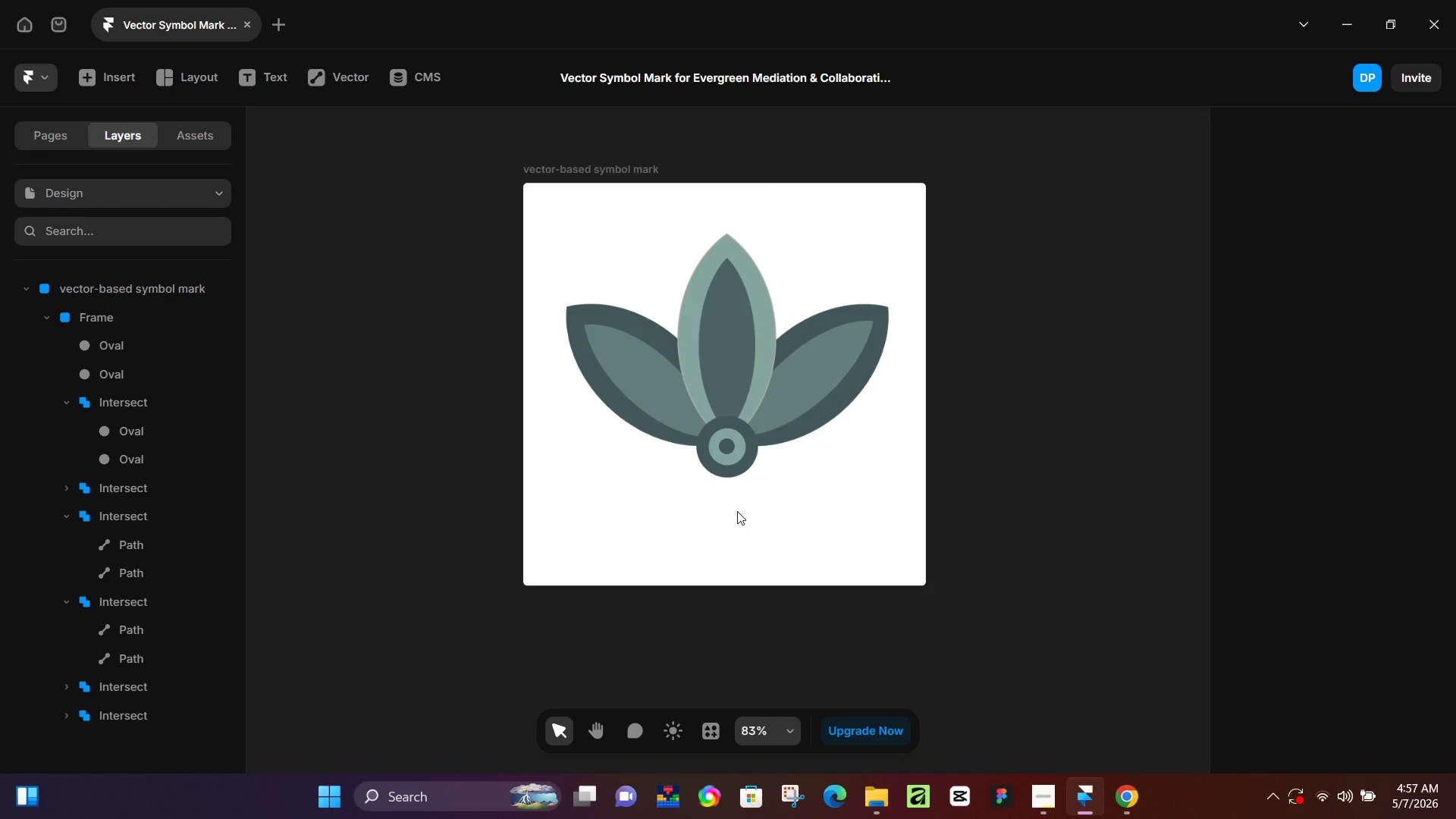 
wait(16.78)
 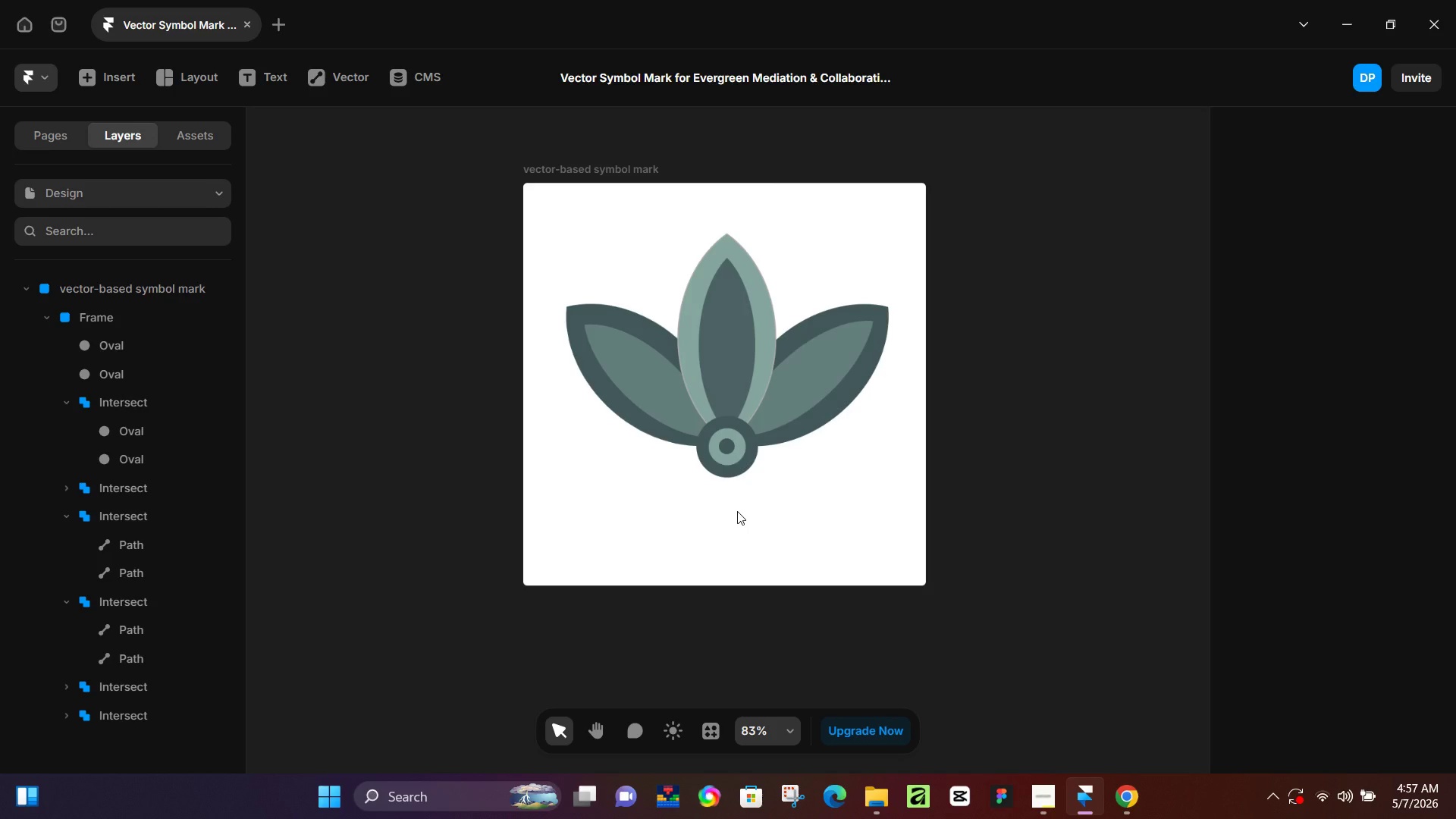 
scroll: coordinate [758, 513], scroll_direction: up, amount: 3.0
 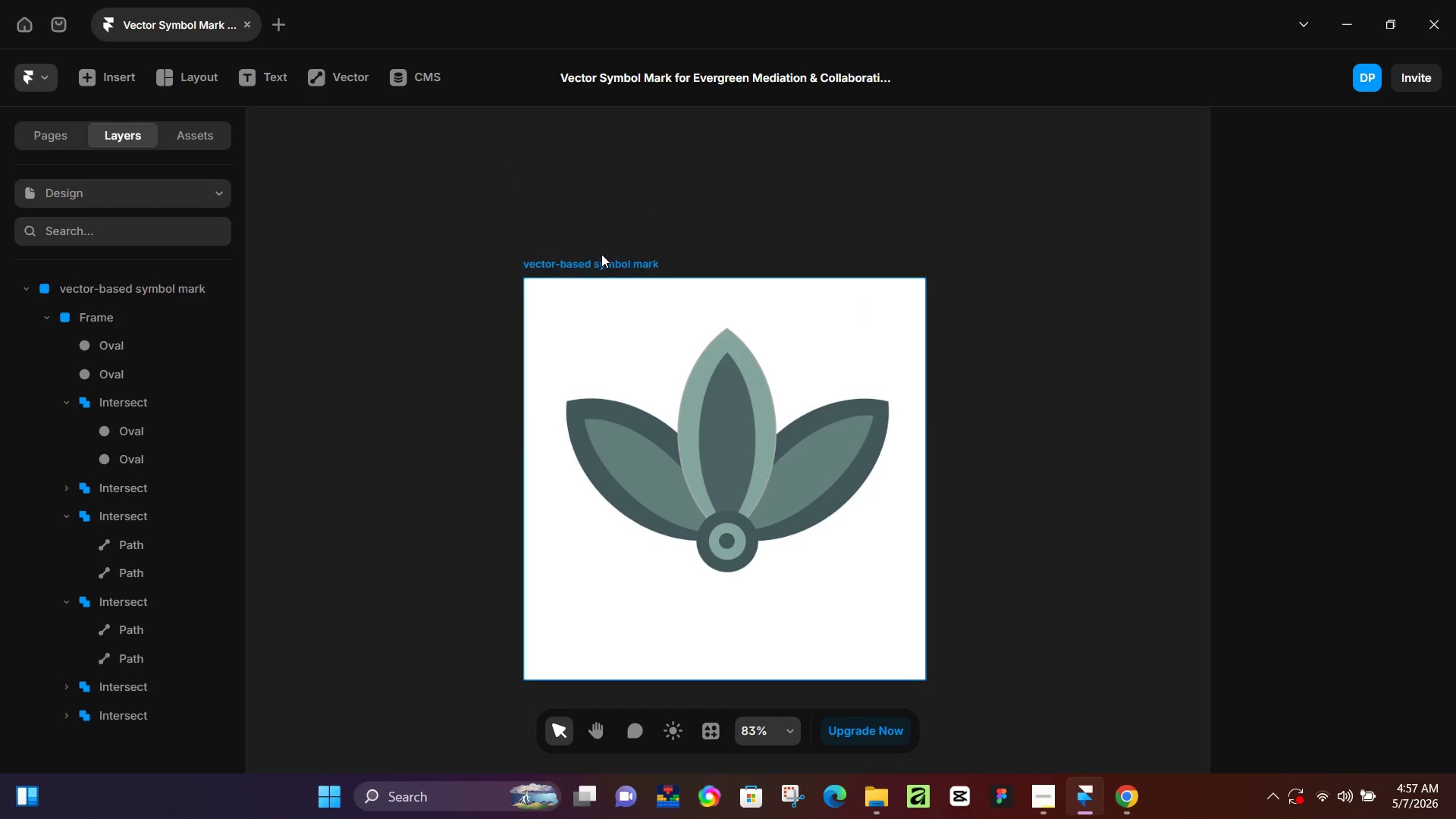 
left_click([601, 260])
 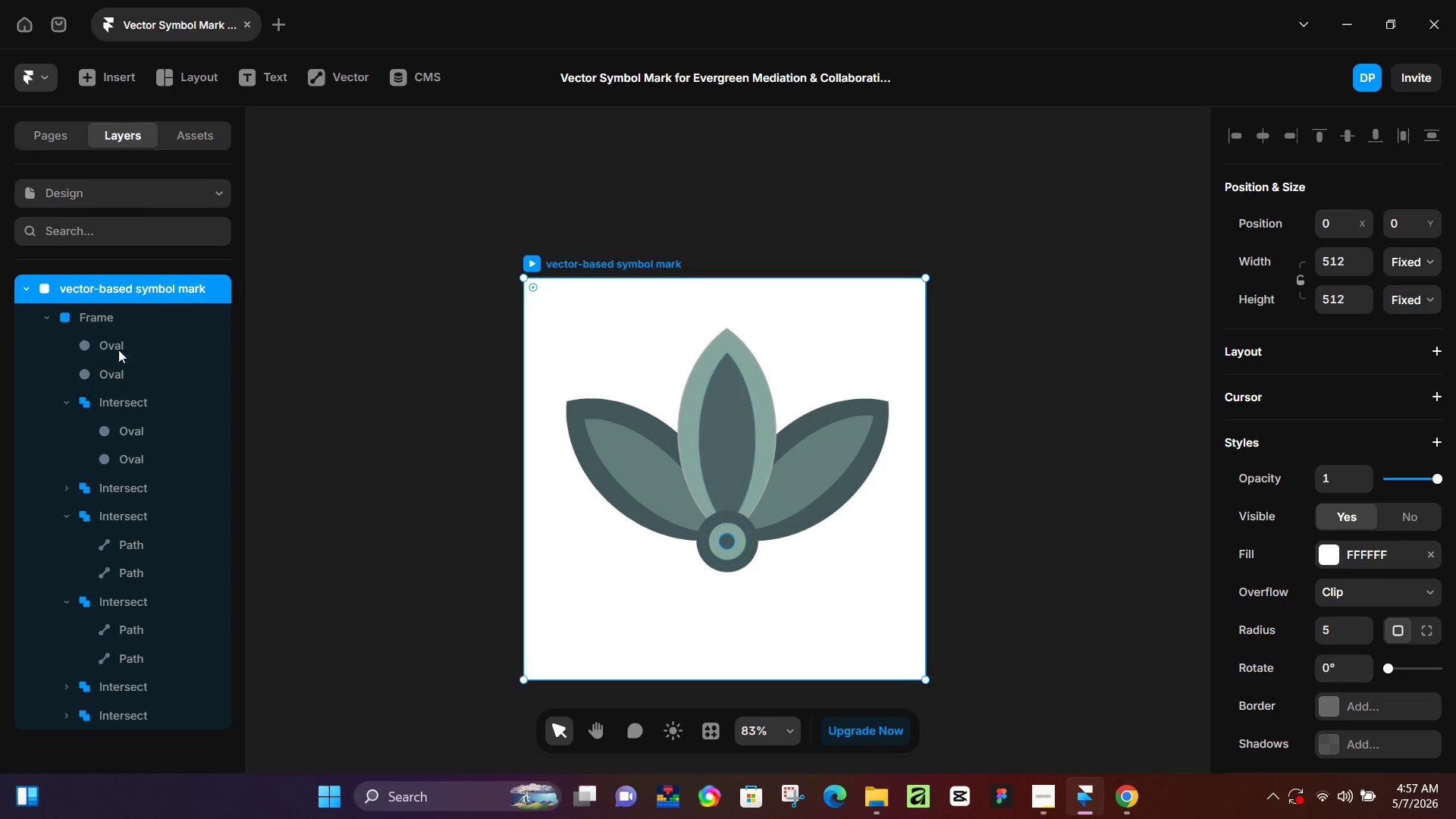 
scroll: coordinate [74, 349], scroll_direction: up, amount: 3.0
 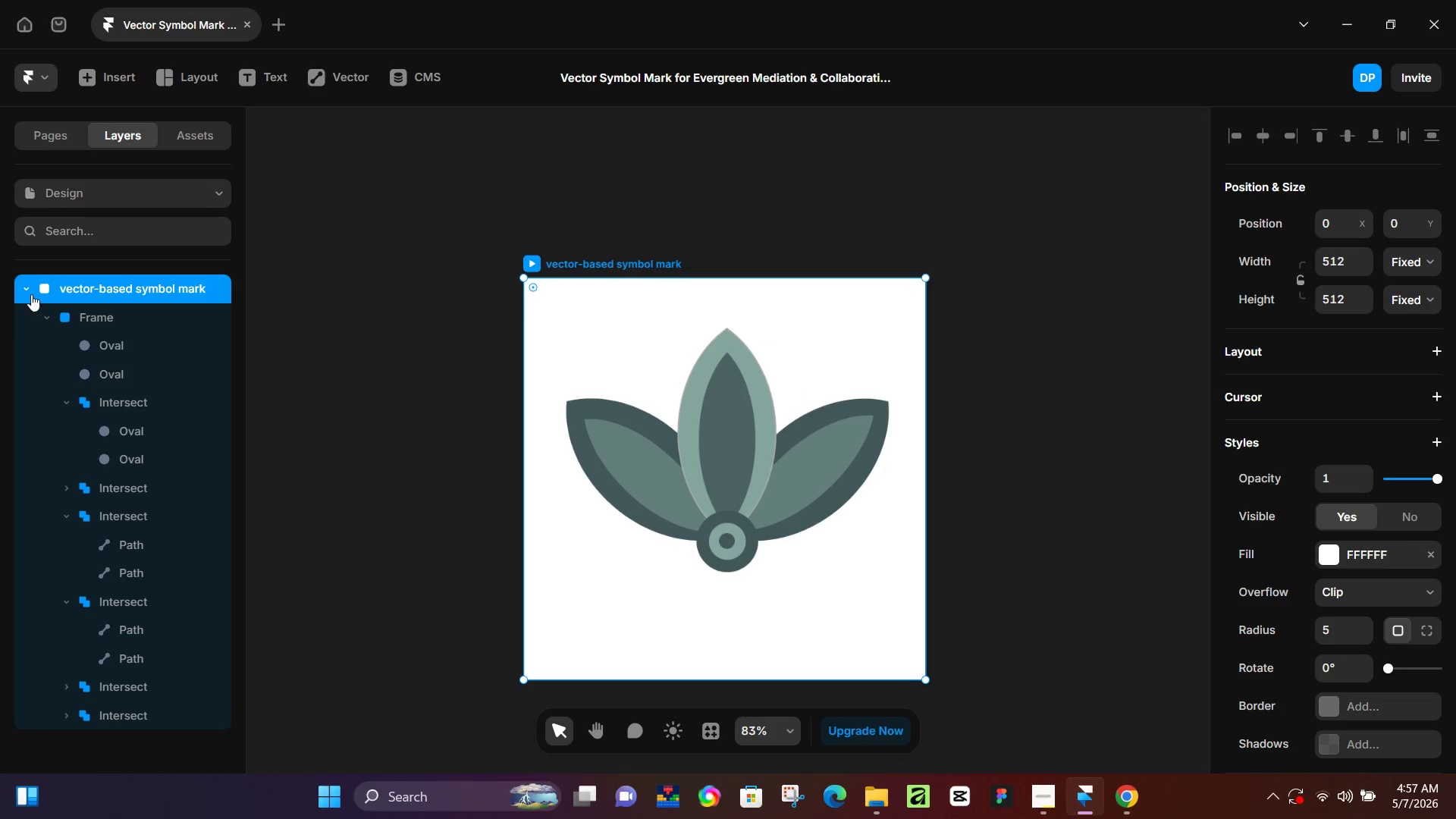 
left_click([27, 292])
 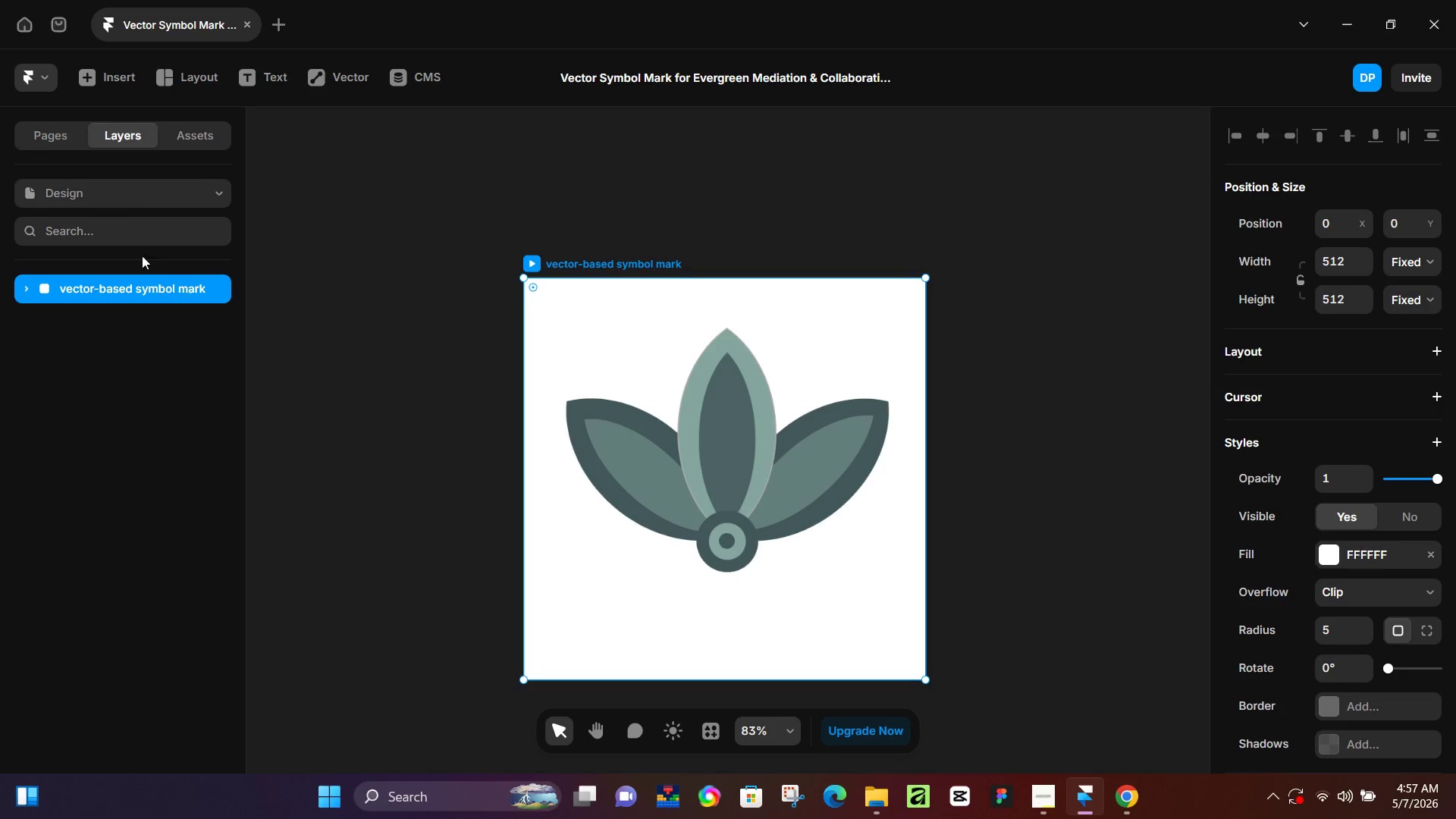 
left_click([66, 140])
 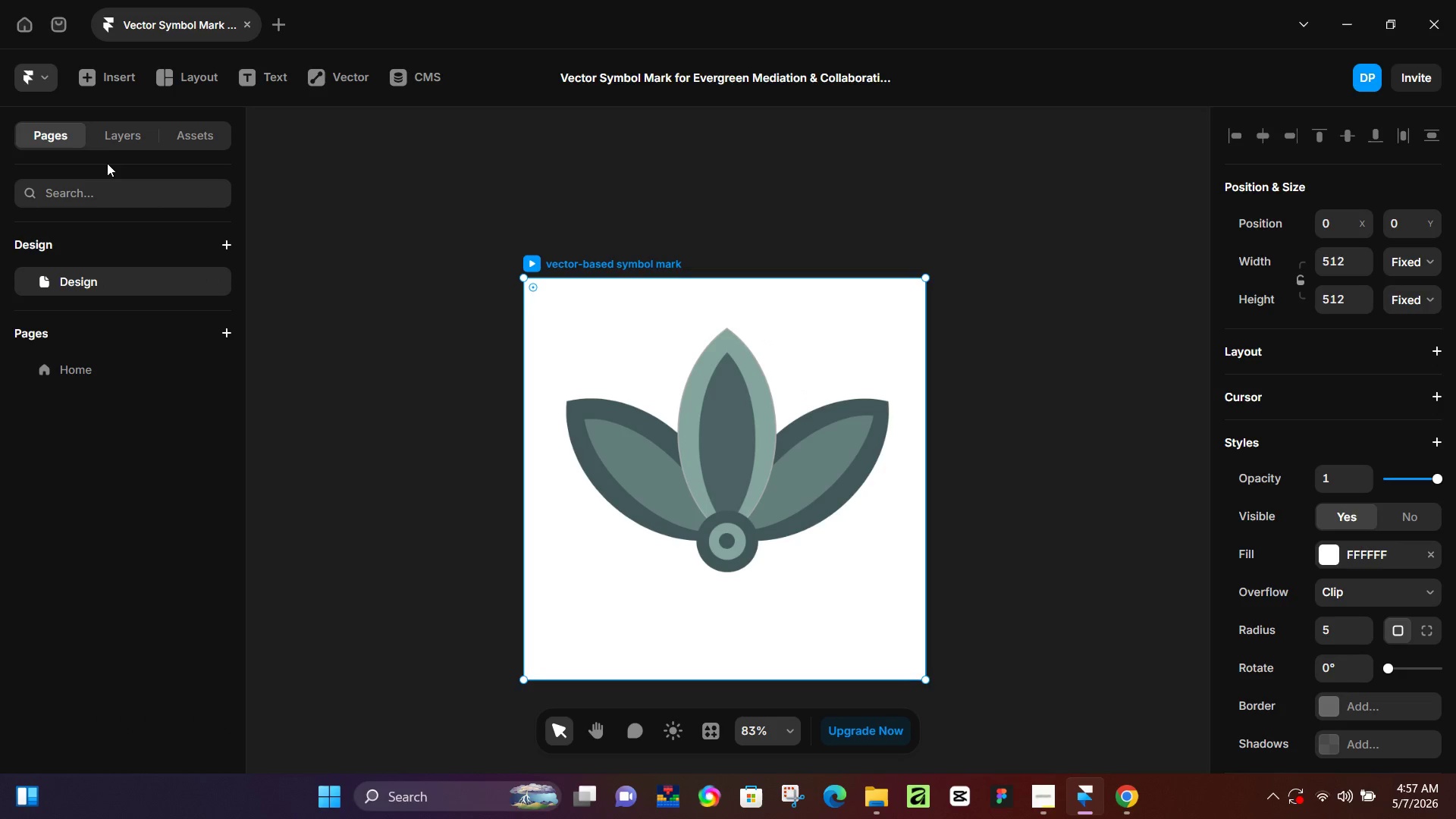 
left_click([126, 141])
 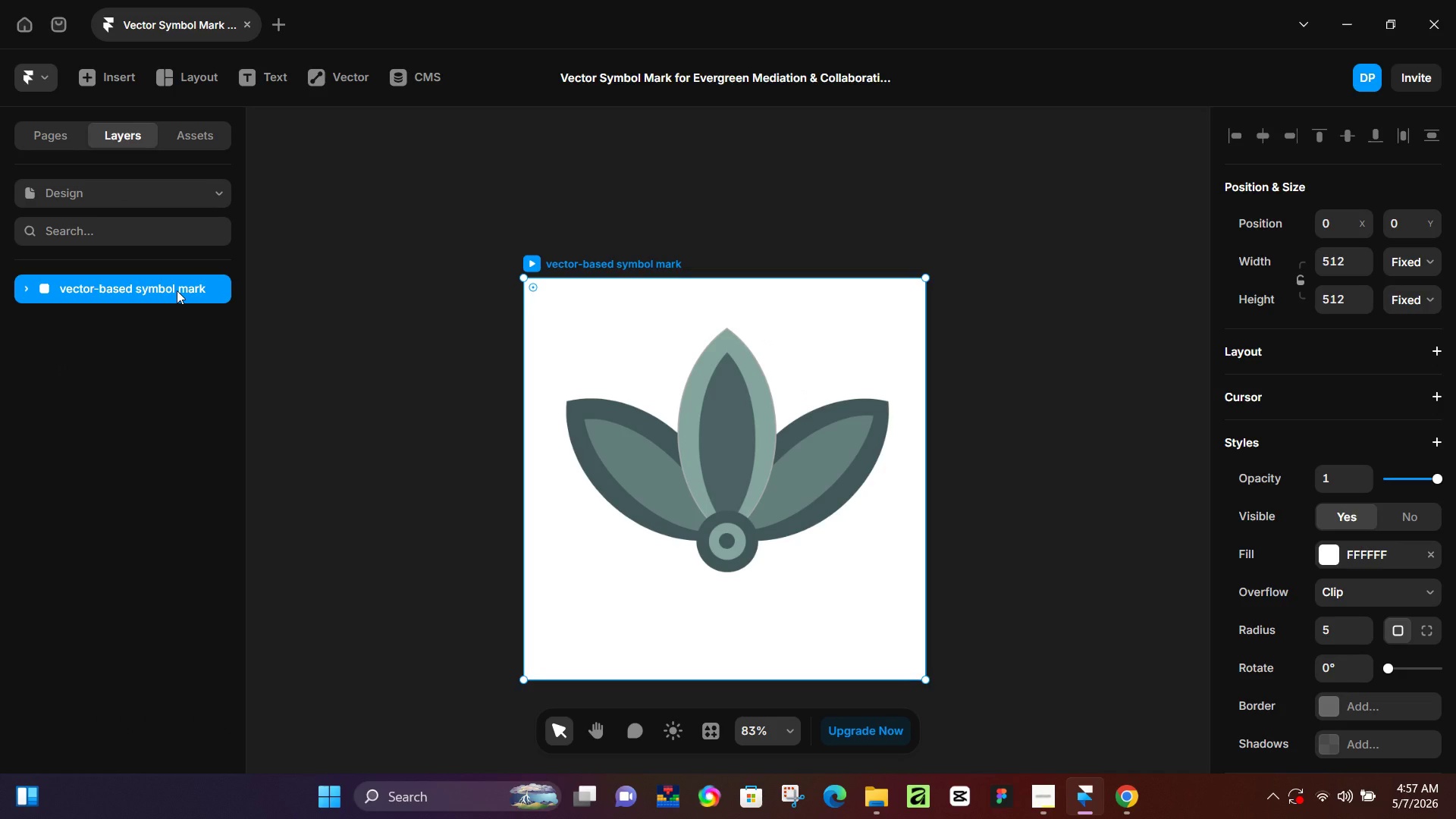 
left_click([1404, 524])
 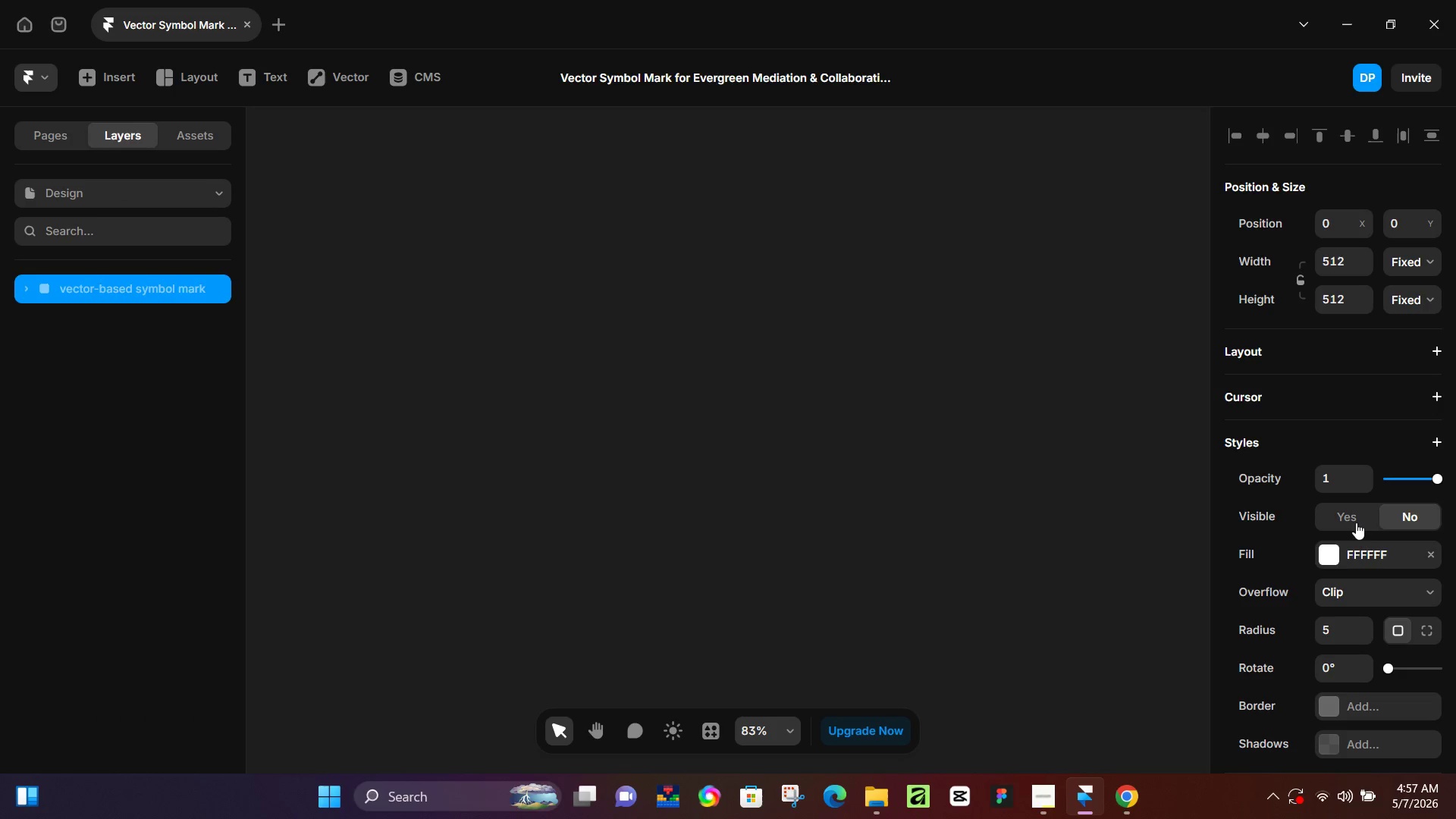 
left_click([1355, 522])
 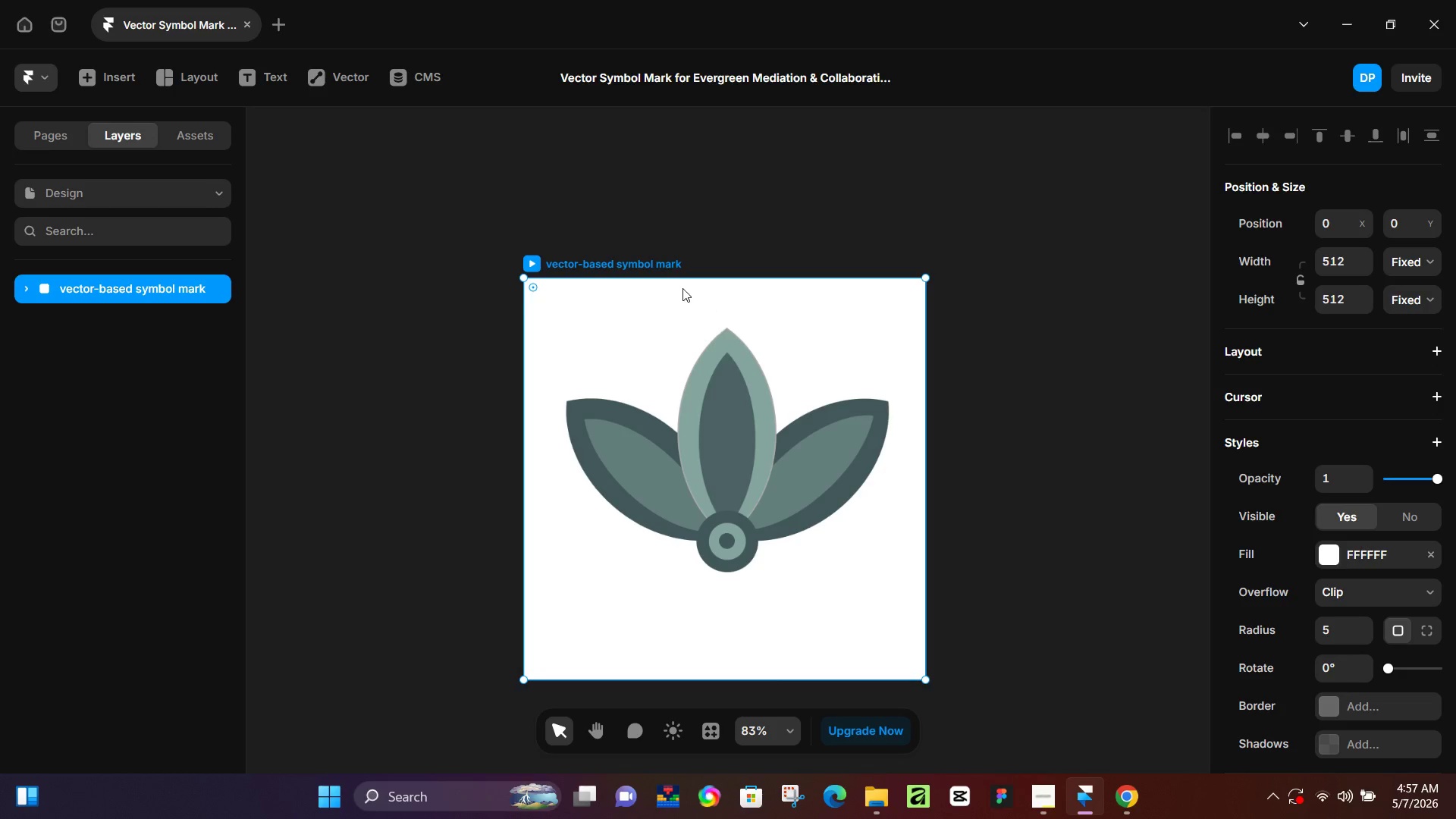 
left_click([651, 266])
 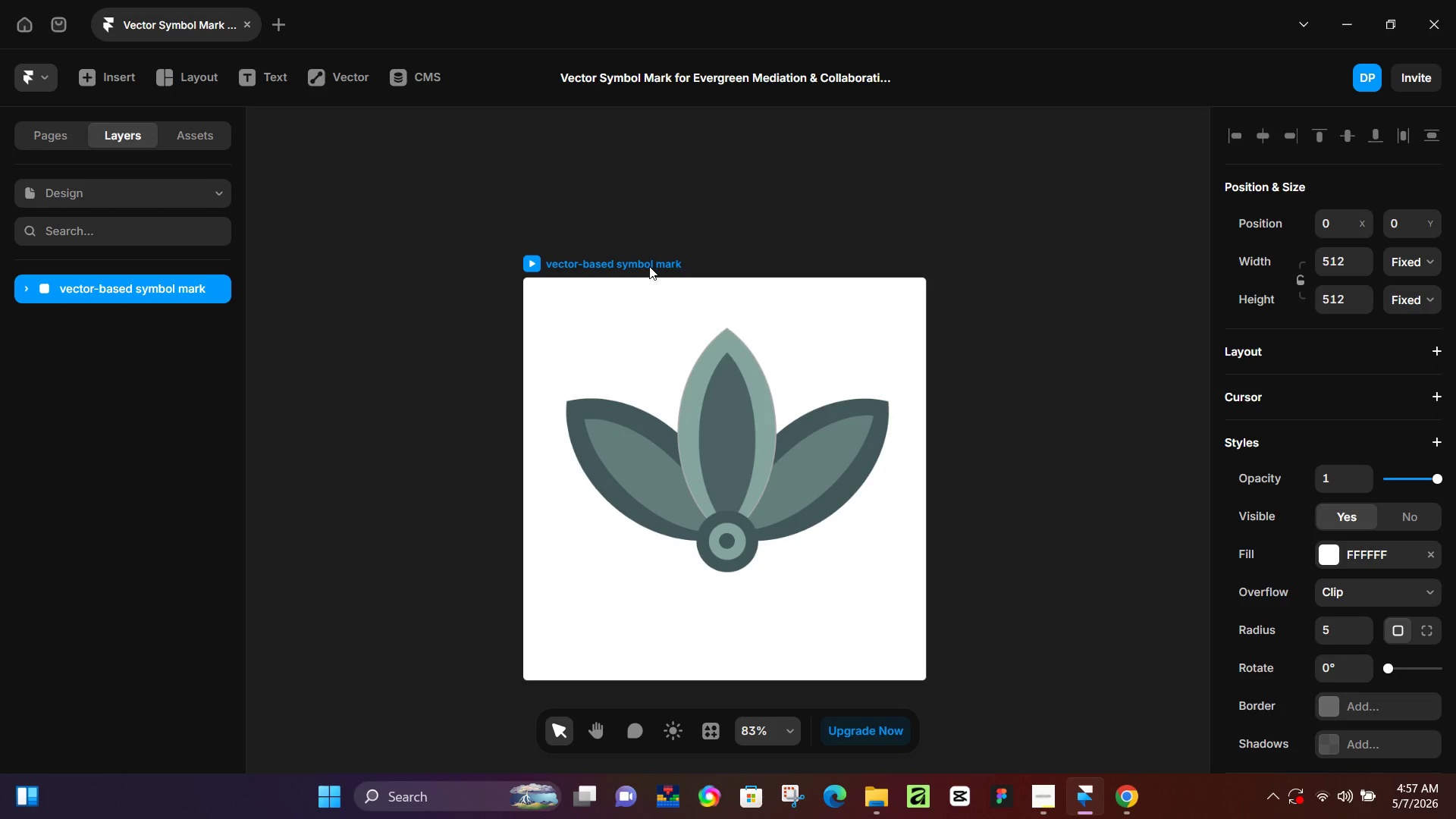 
key(Alt+Control+K)
 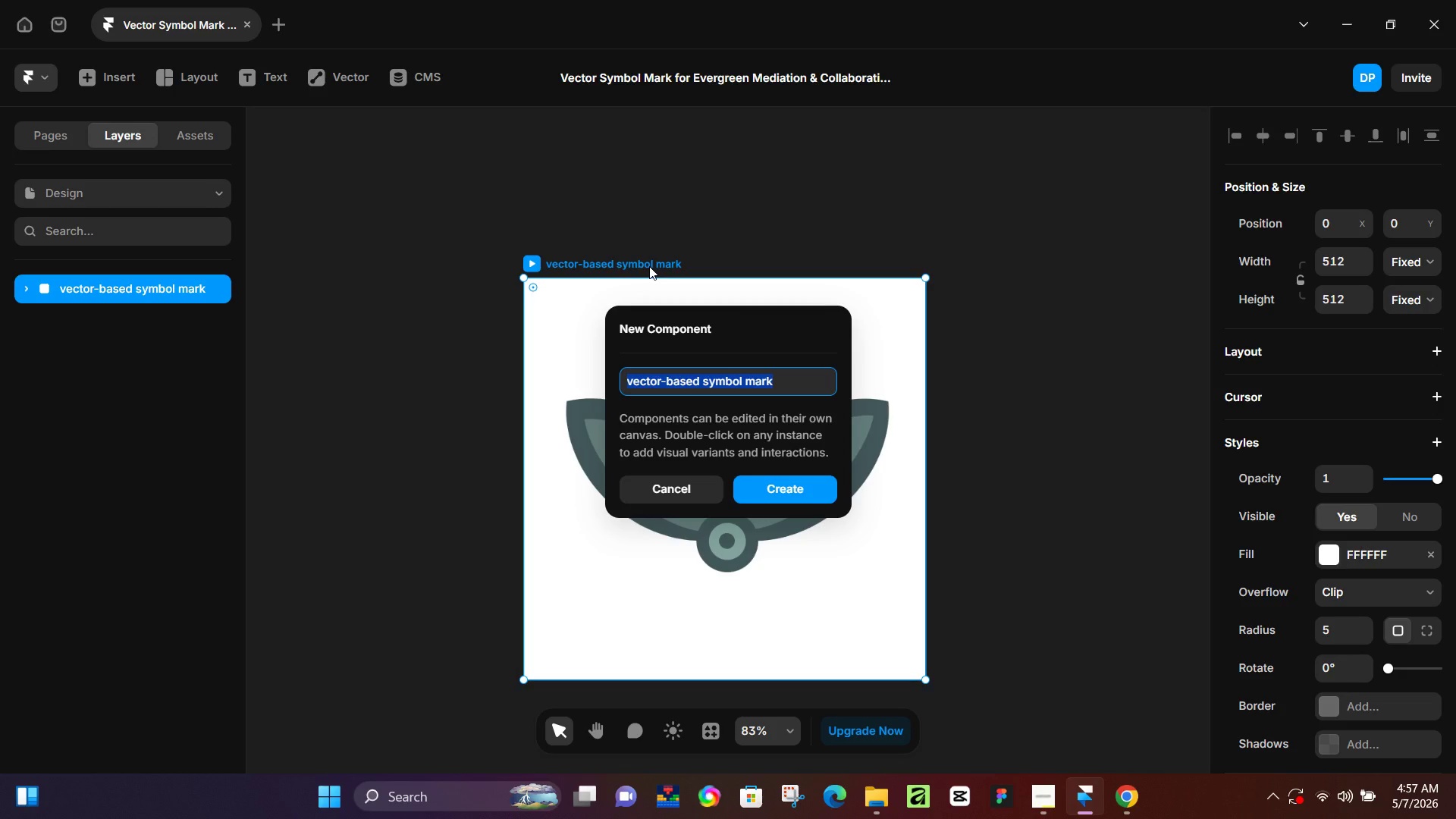 
key(Enter)
 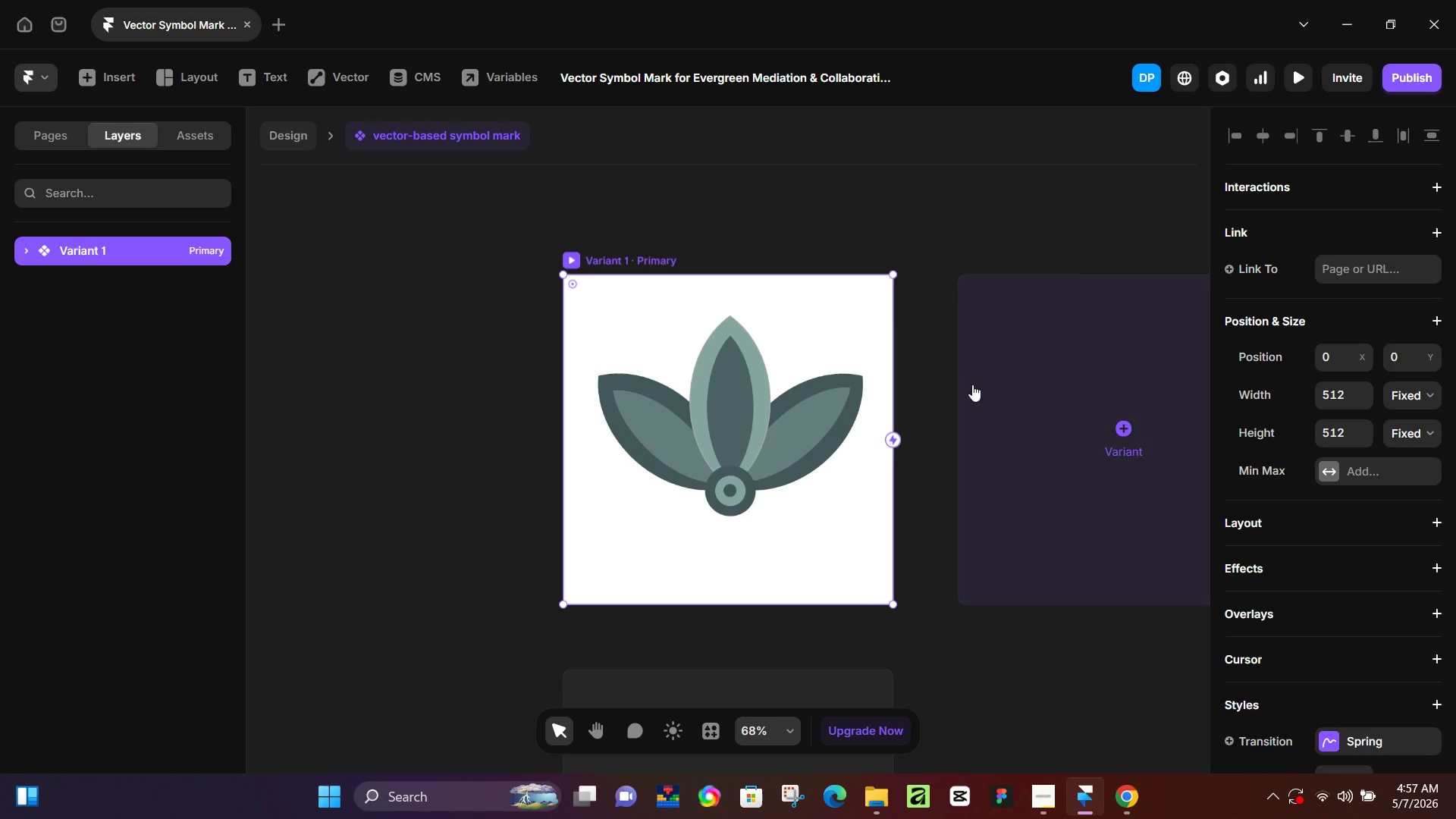 
scroll: coordinate [718, 527], scroll_direction: down, amount: 8.0
 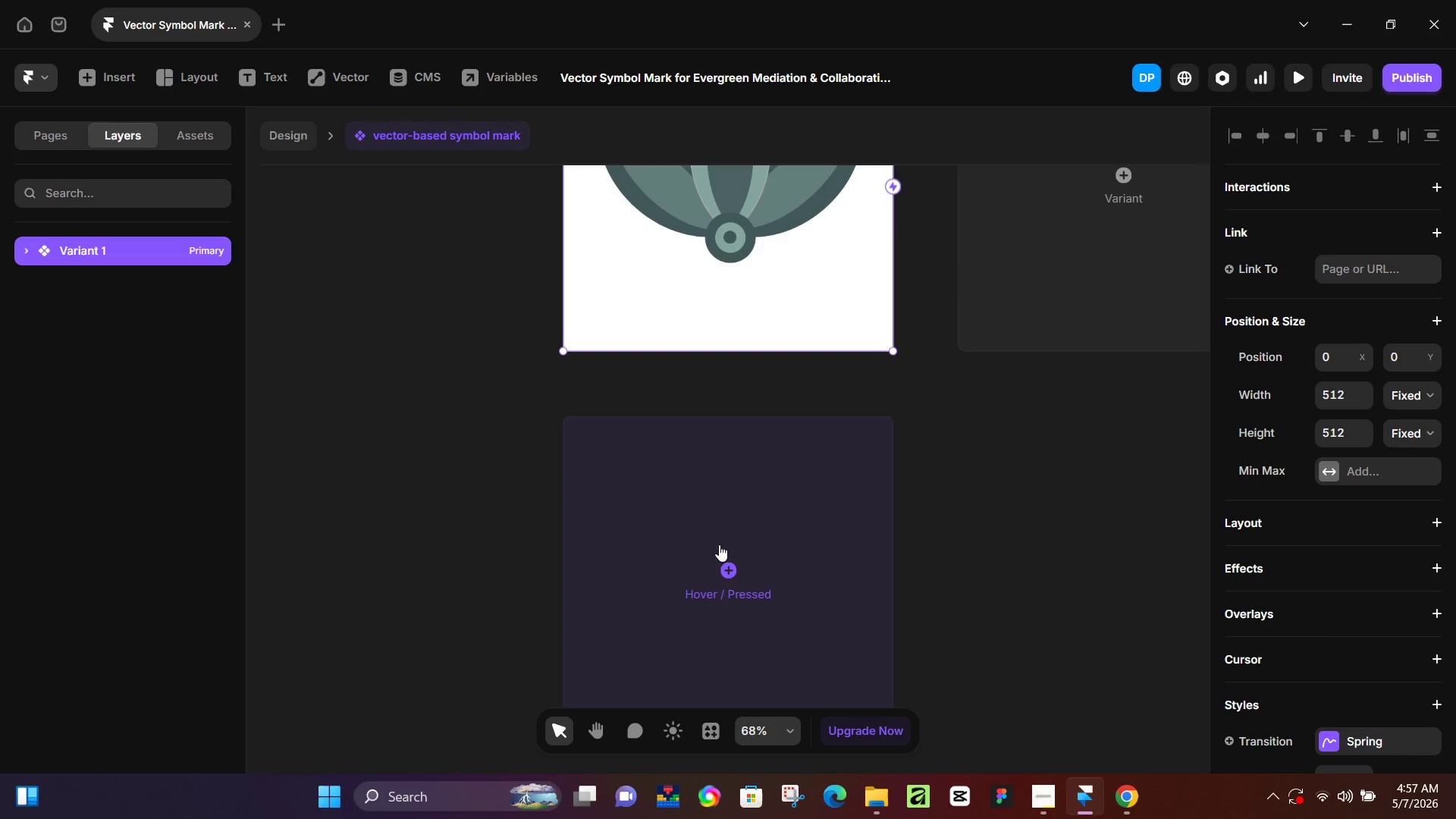 
left_click([718, 561])
 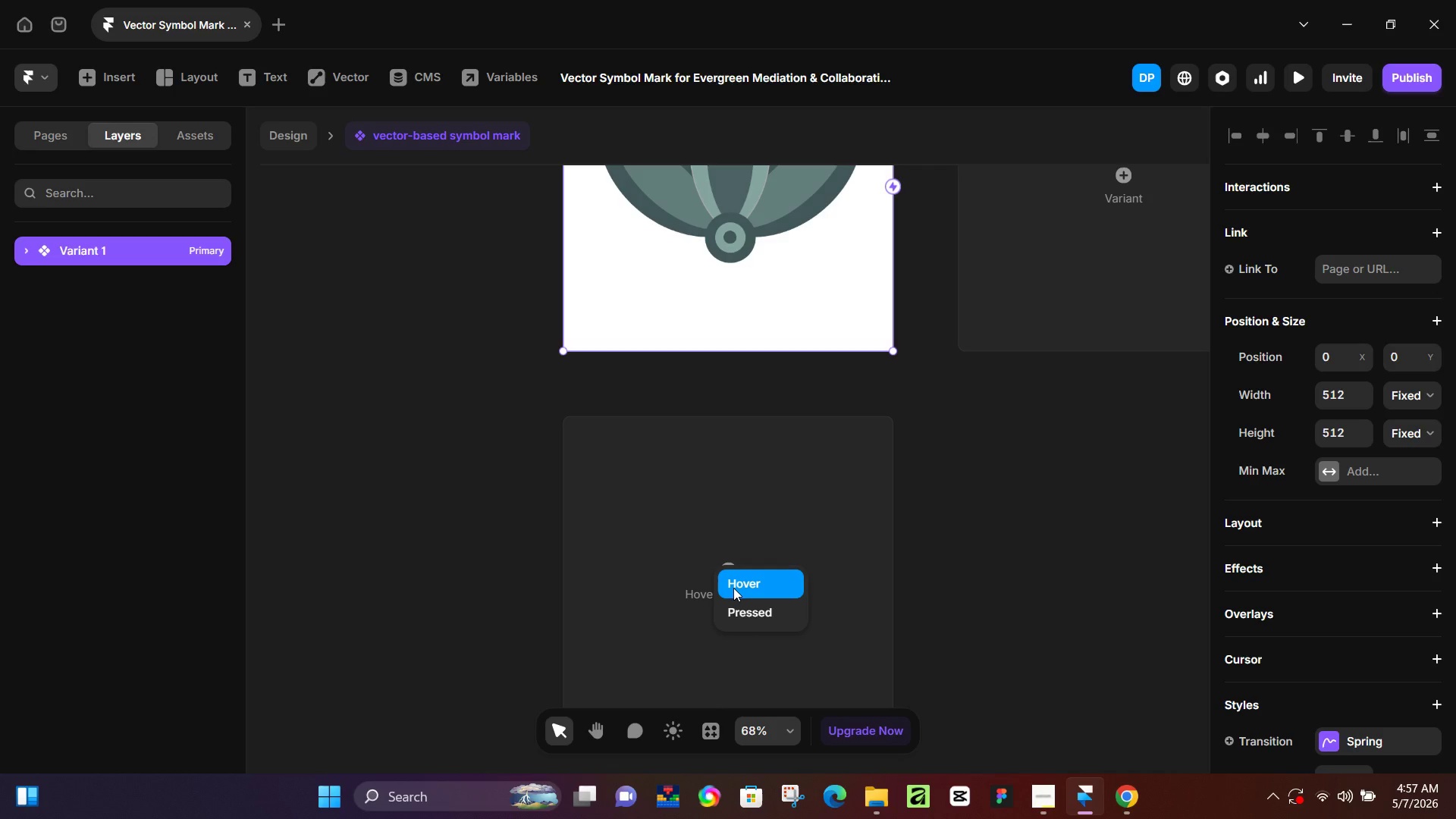 
left_click([733, 588])
 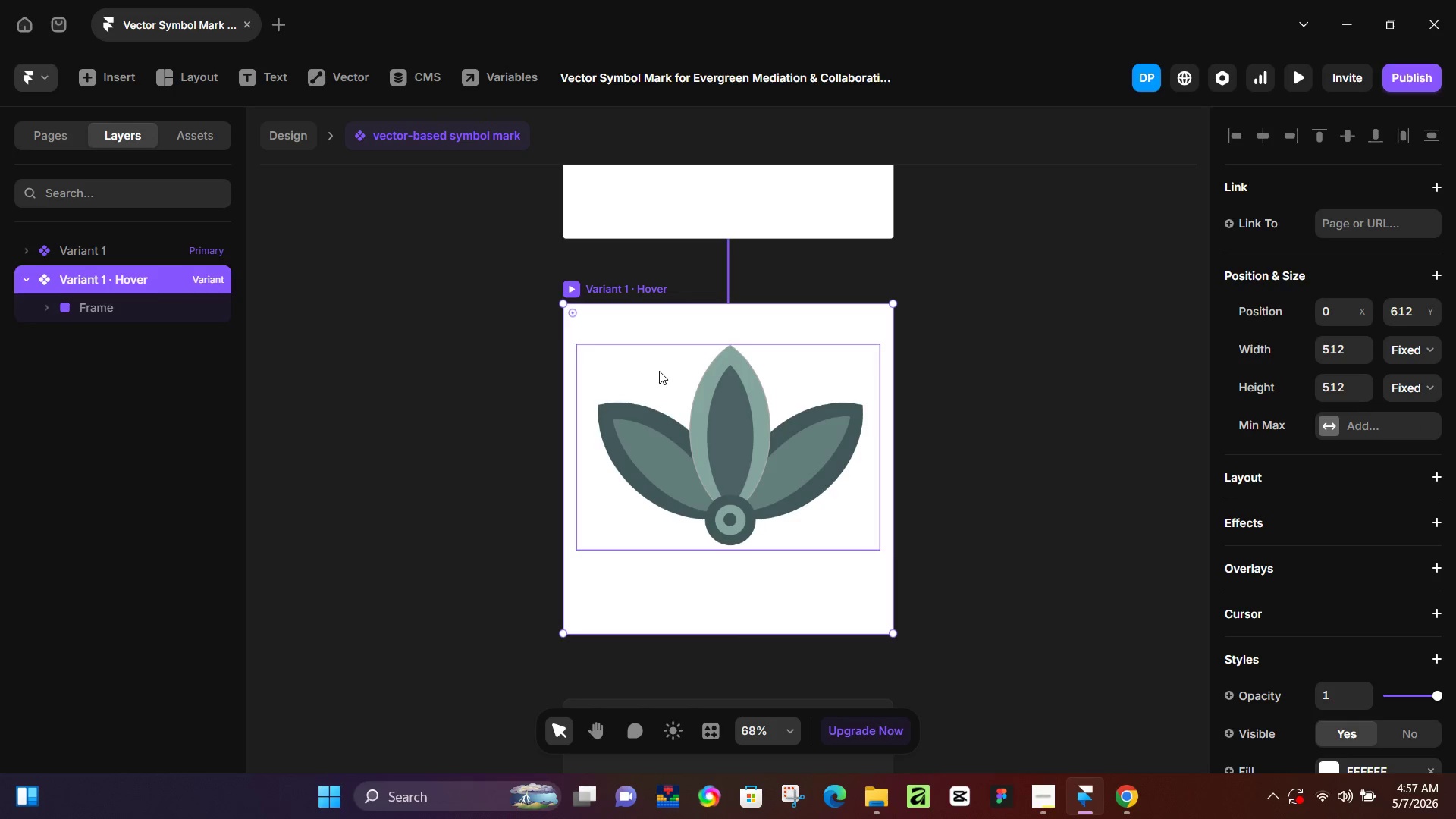 
scroll: coordinate [1309, 619], scroll_direction: down, amount: 3.0
 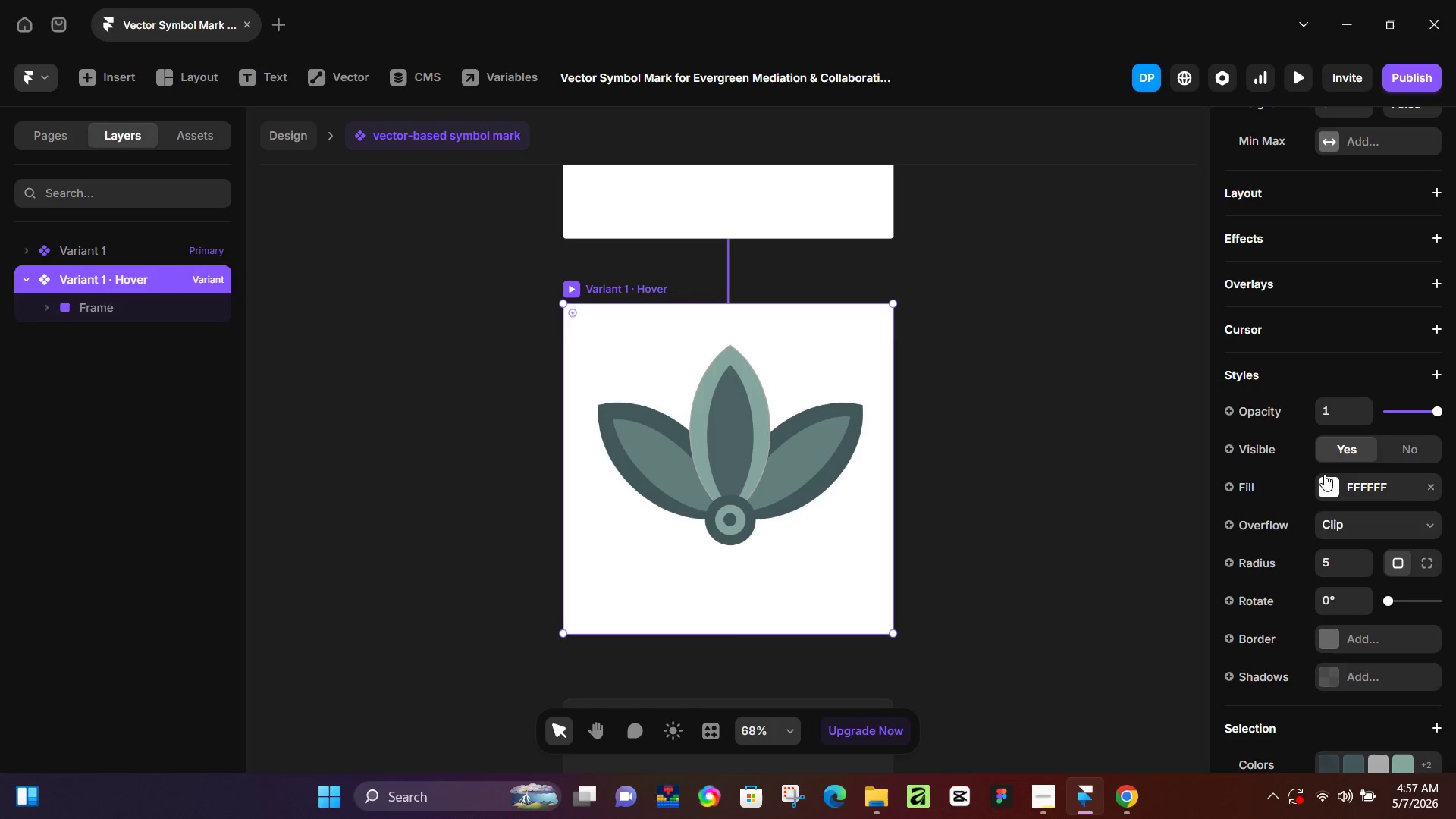 
left_click_drag(start_coordinate=[1323, 483], to_coordinate=[1323, 487])
 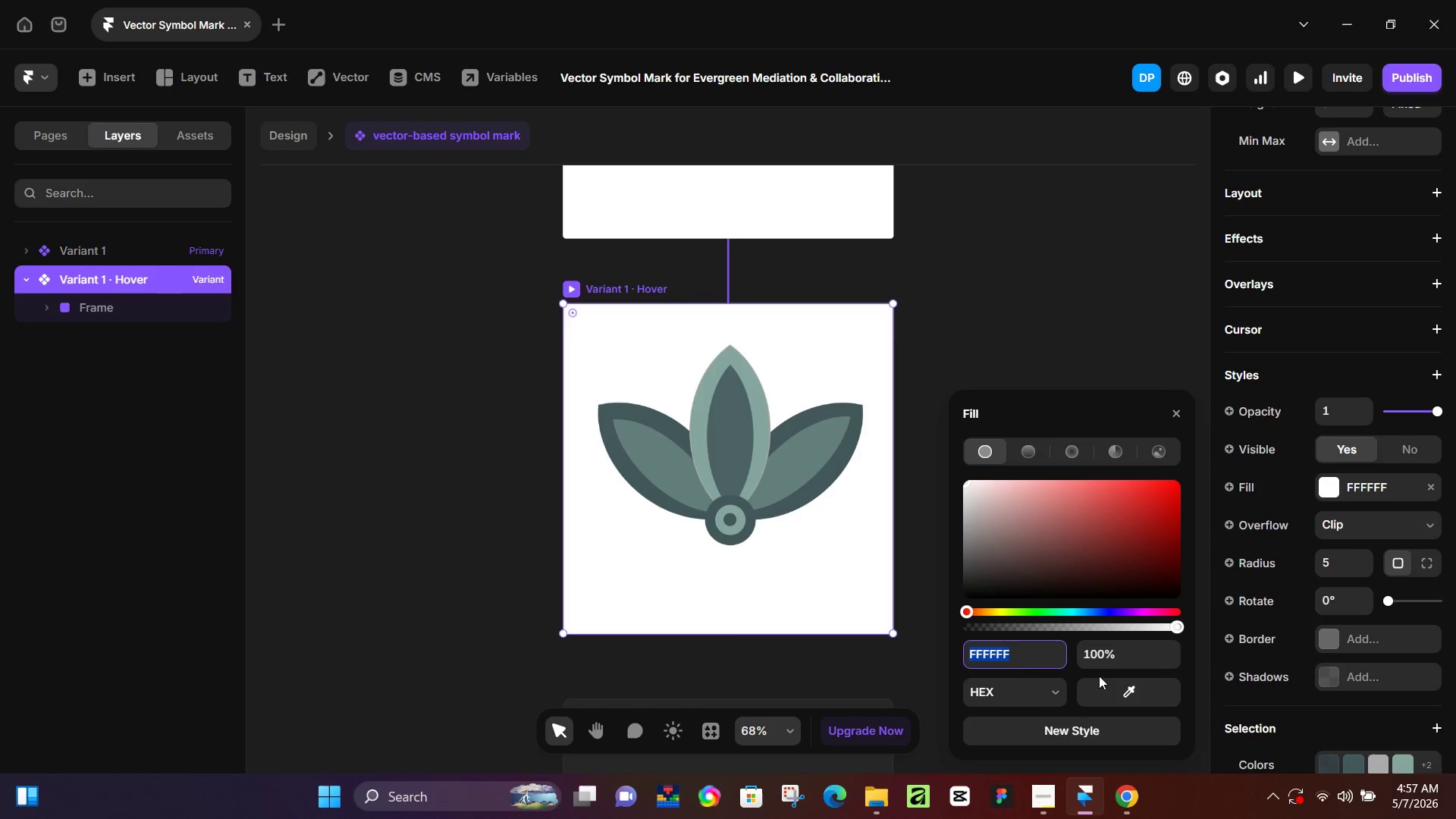 
left_click_drag(start_coordinate=[1114, 686], to_coordinate=[834, 477])
 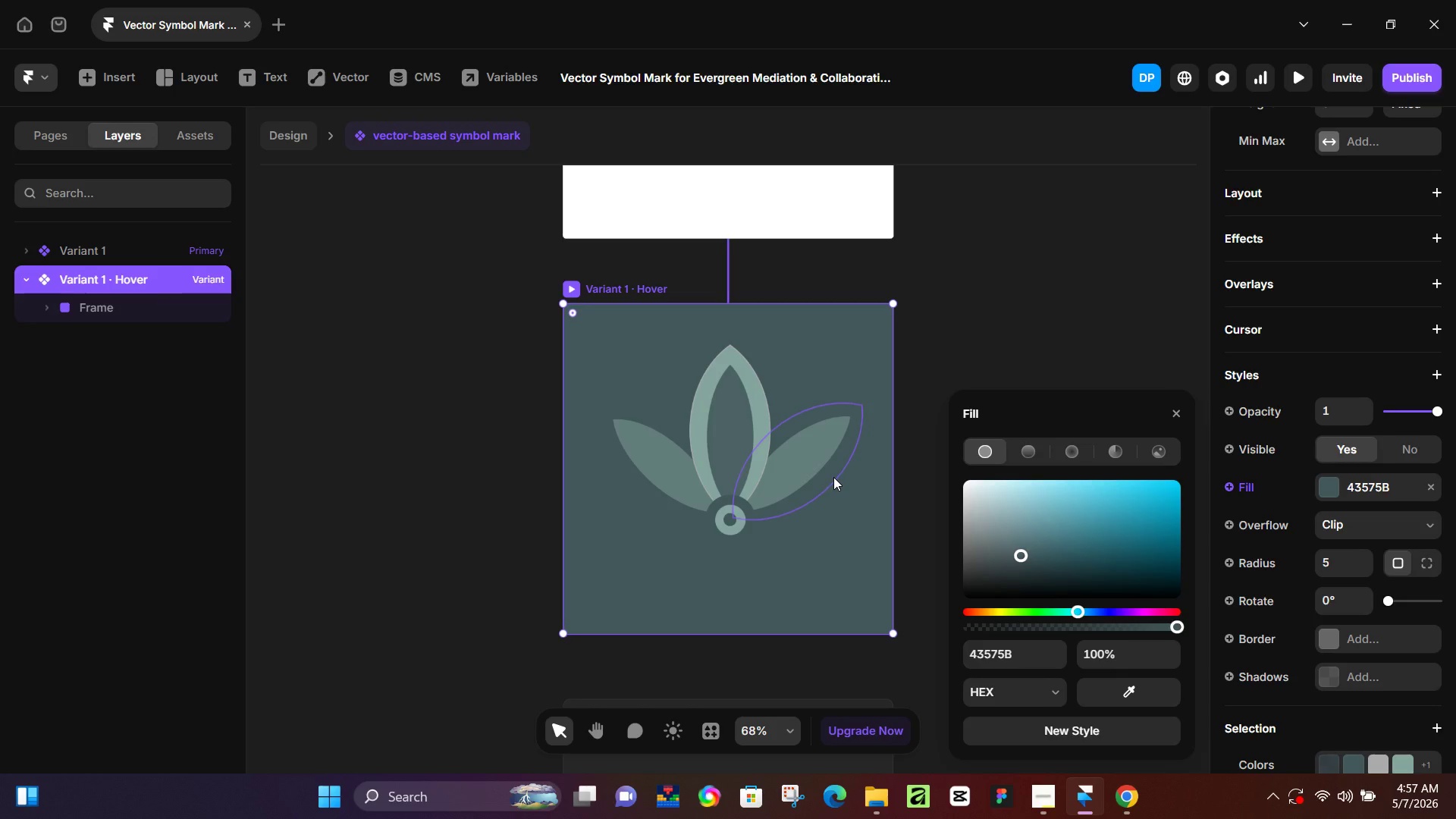 
wait(8.47)
 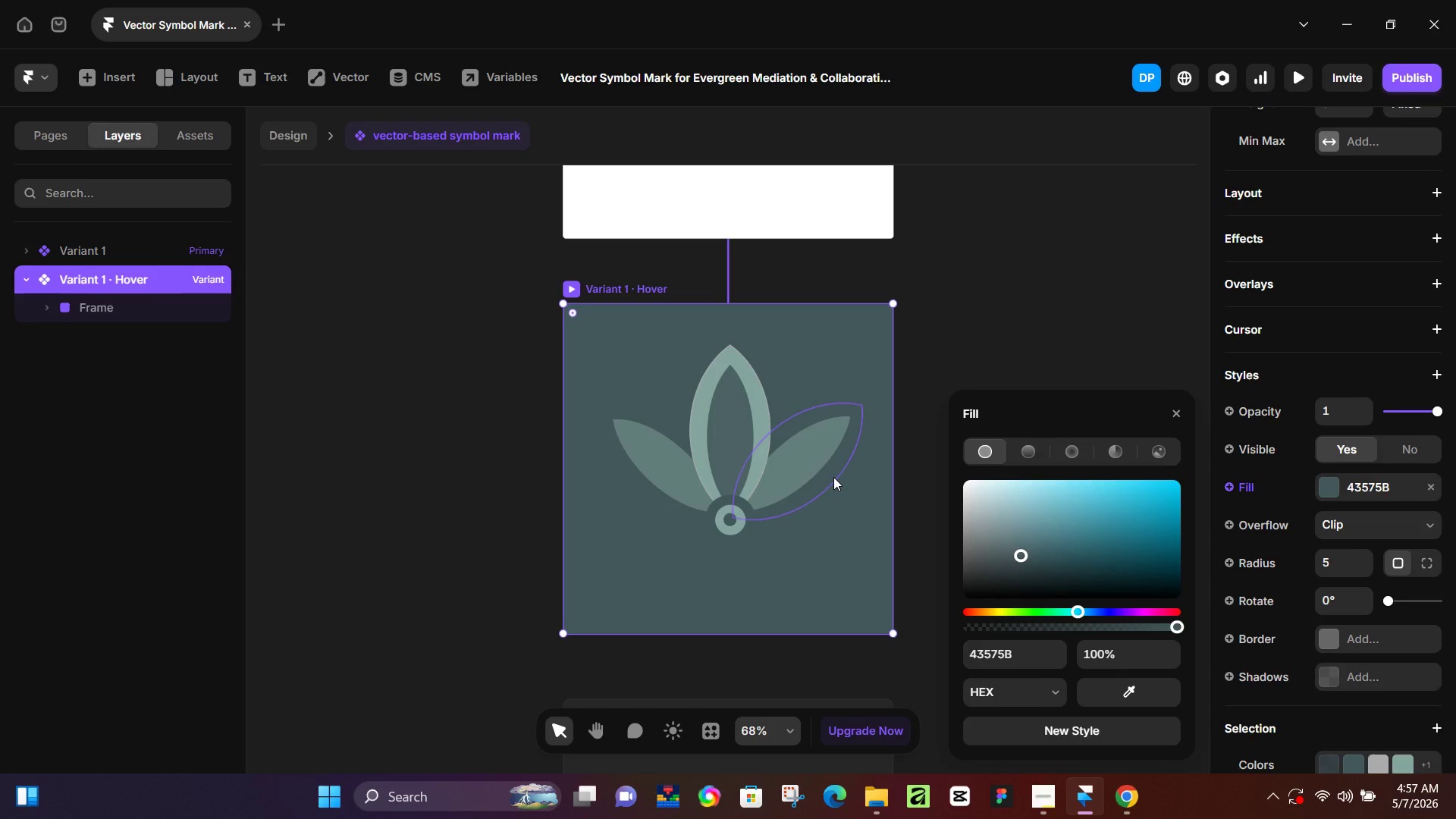 
left_click_drag(start_coordinate=[1075, 610], to_coordinate=[1108, 610])
 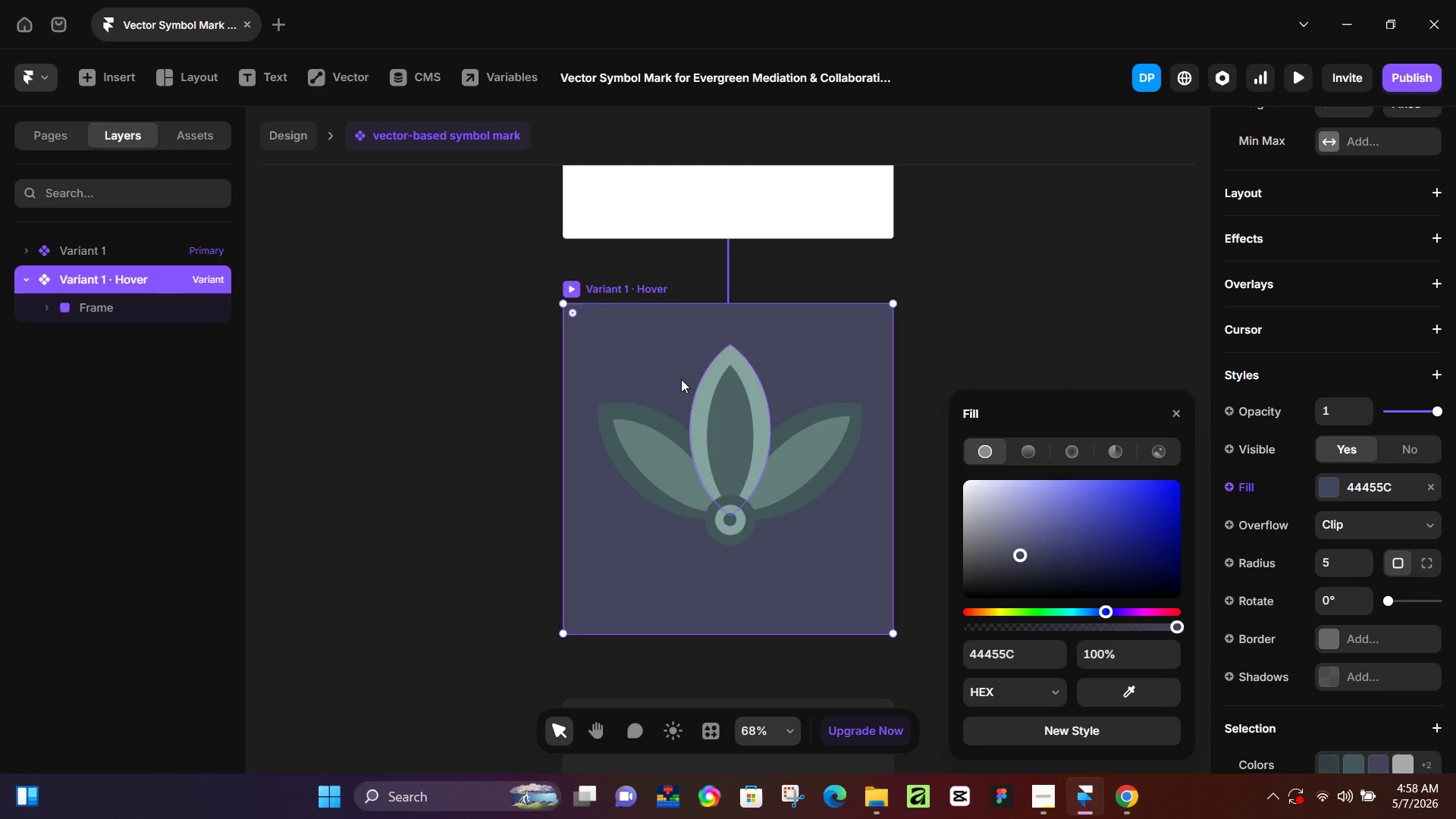 
scroll: coordinate [582, 318], scroll_direction: up, amount: 11.0
 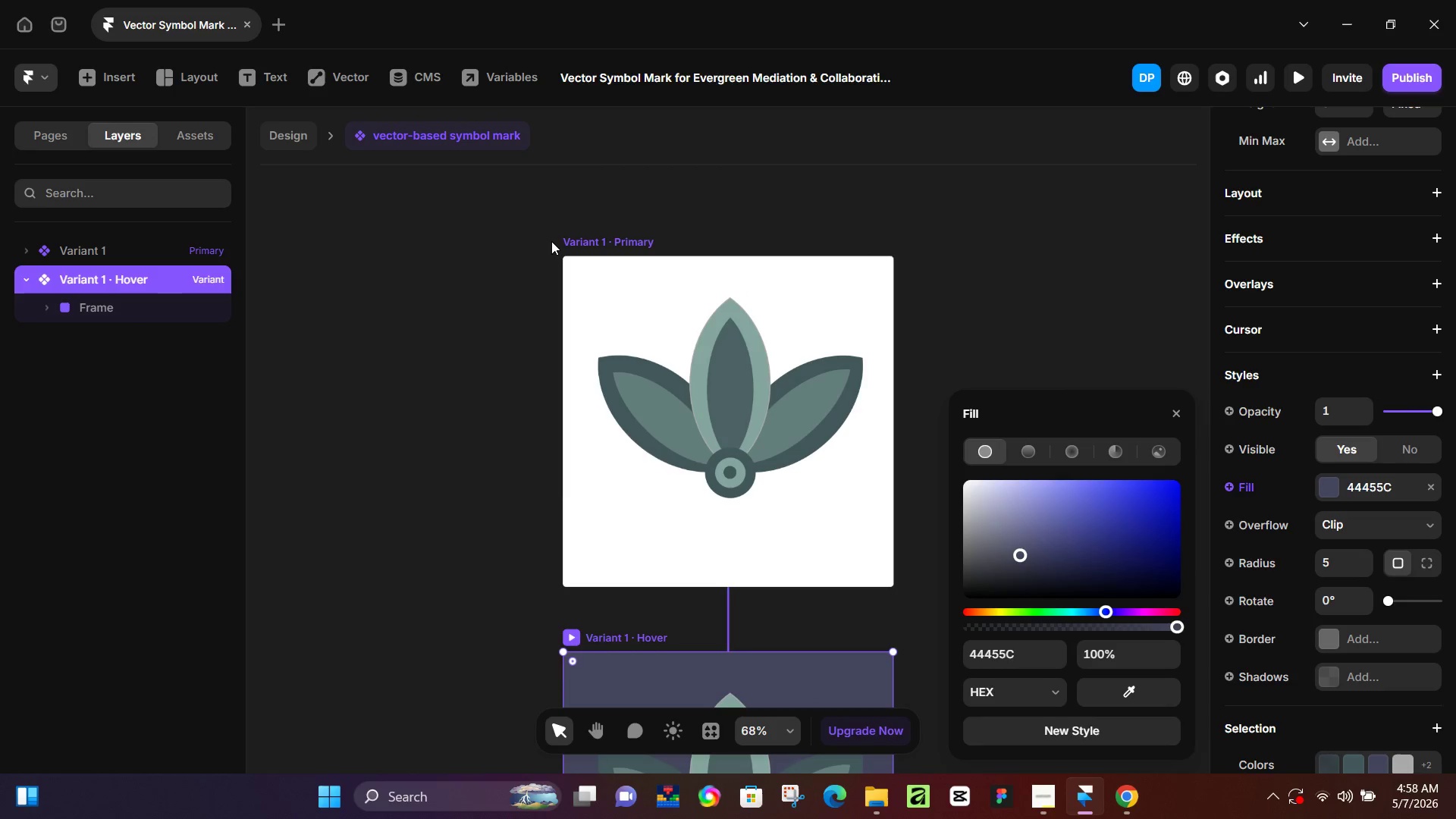 
left_click([595, 242])
 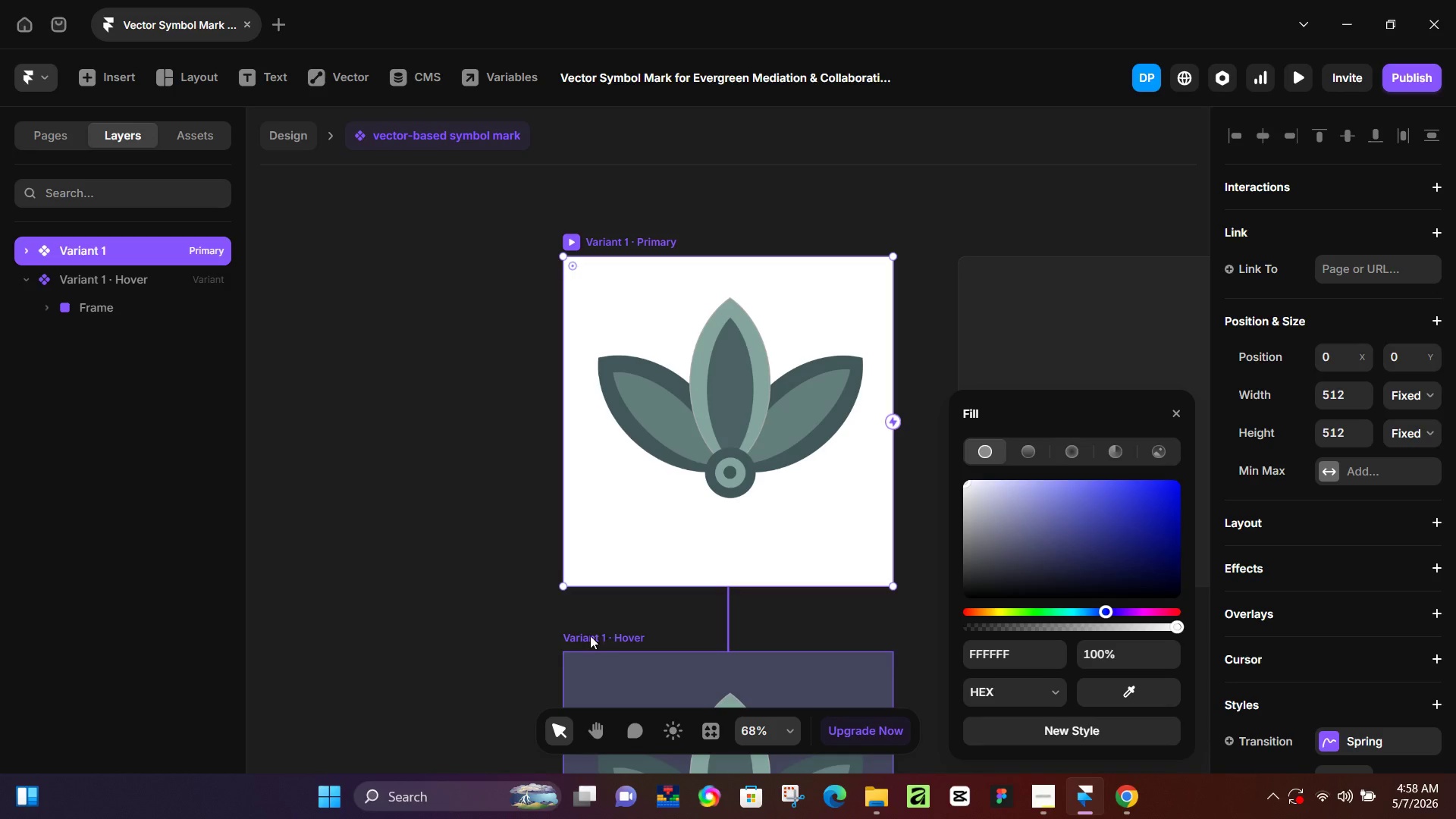 
left_click([533, 600])
 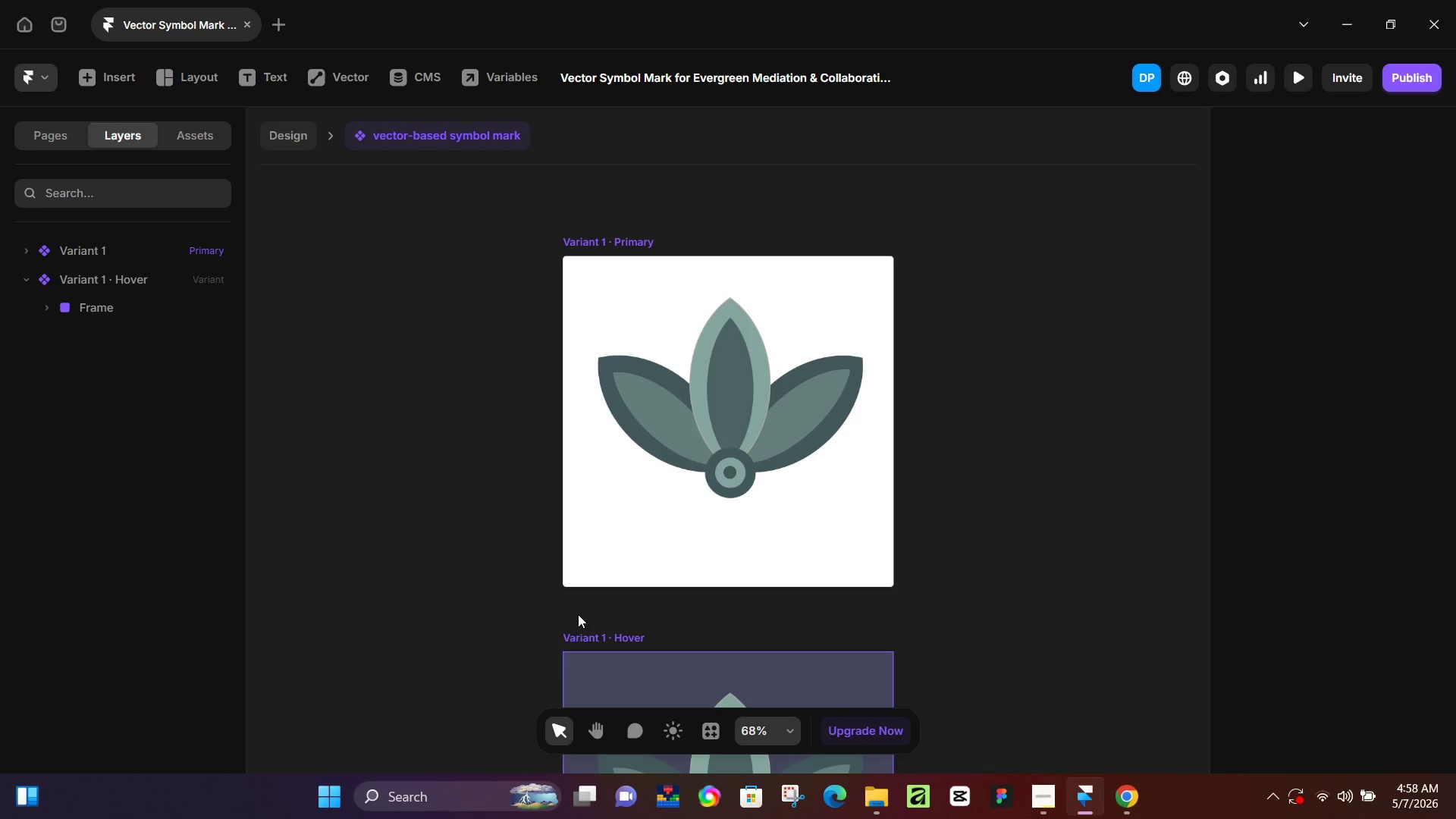 
scroll: coordinate [578, 611], scroll_direction: down, amount: 4.0
 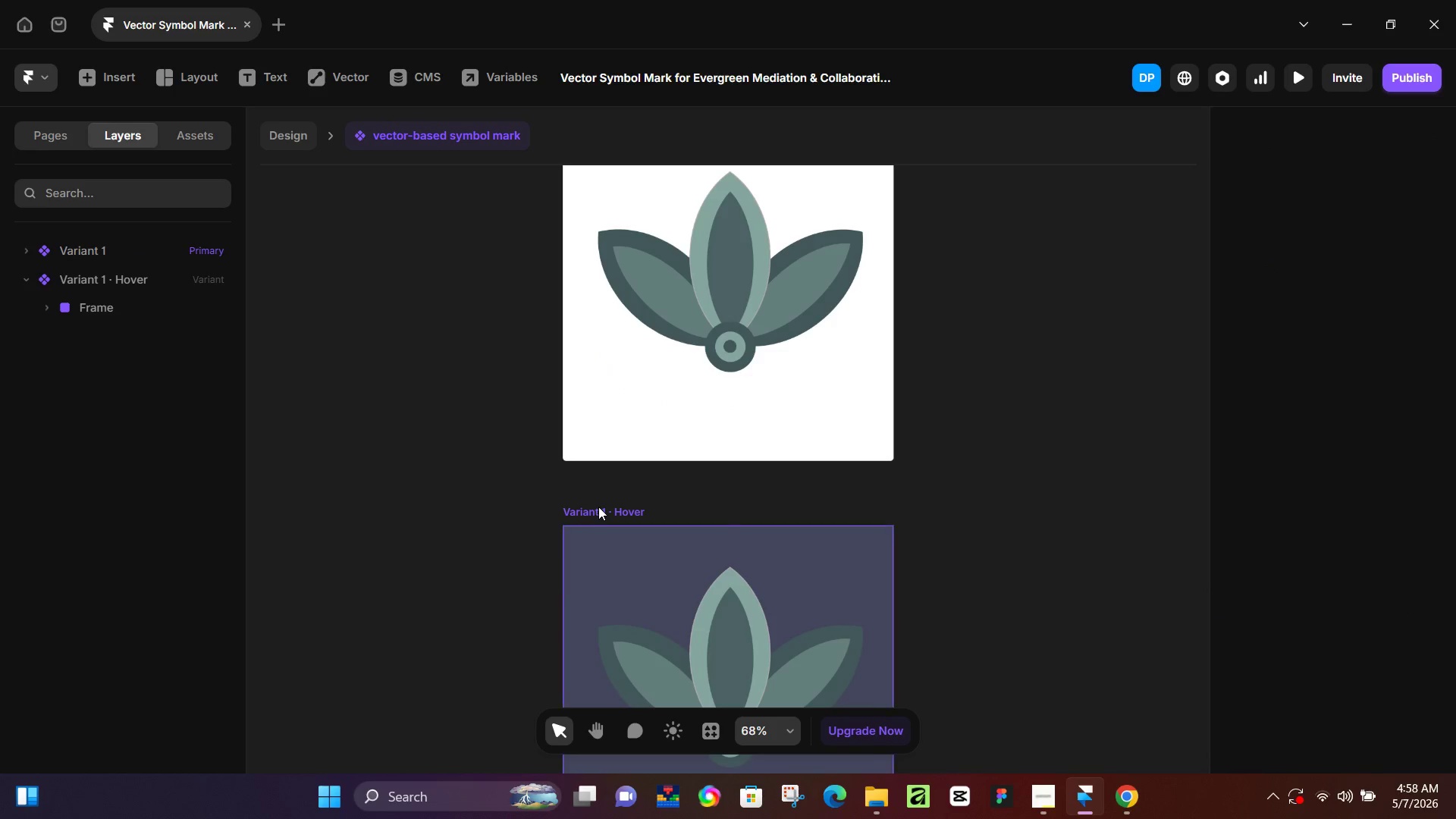 
left_click([598, 507])
 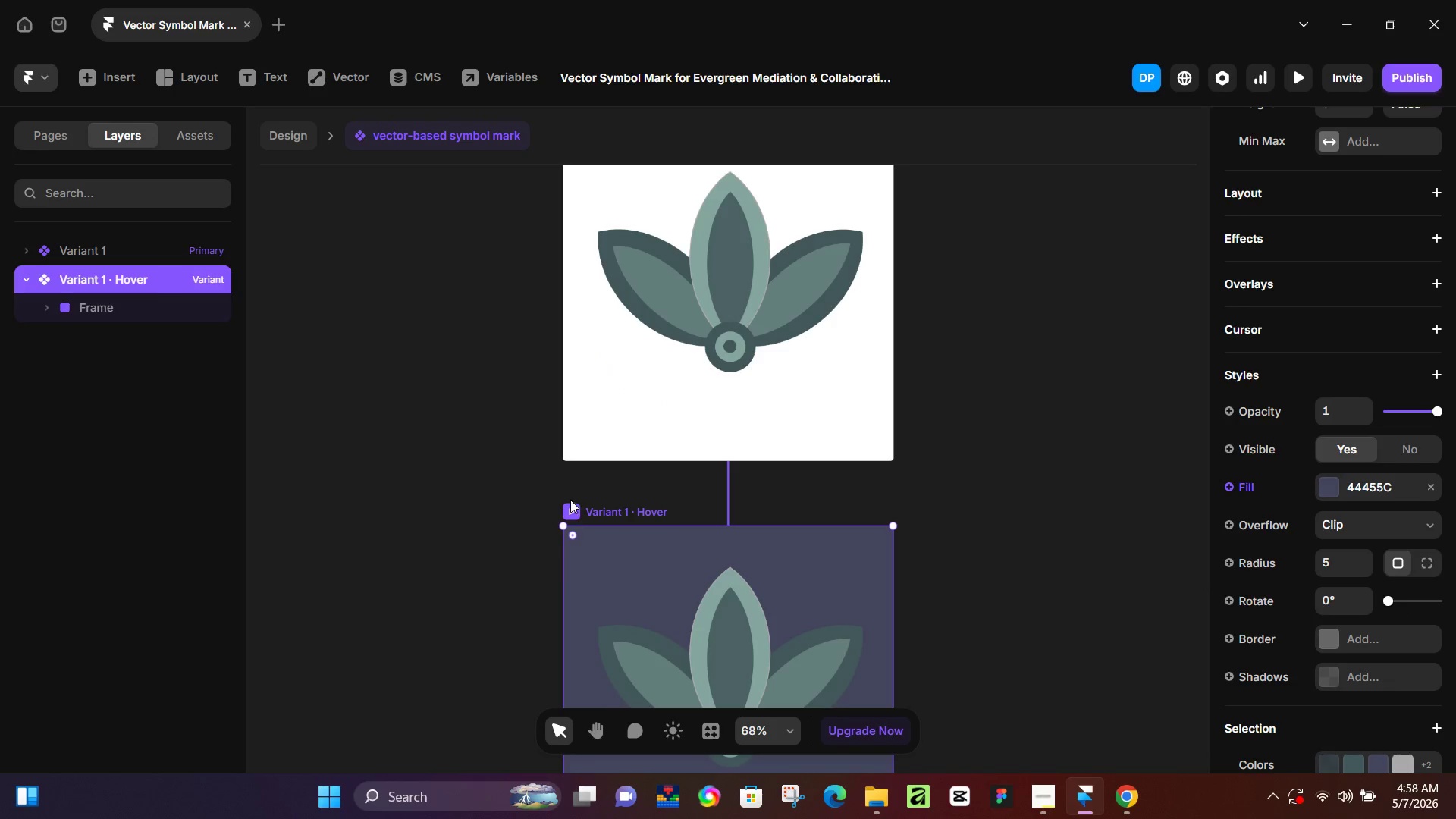 
left_click([570, 510])
 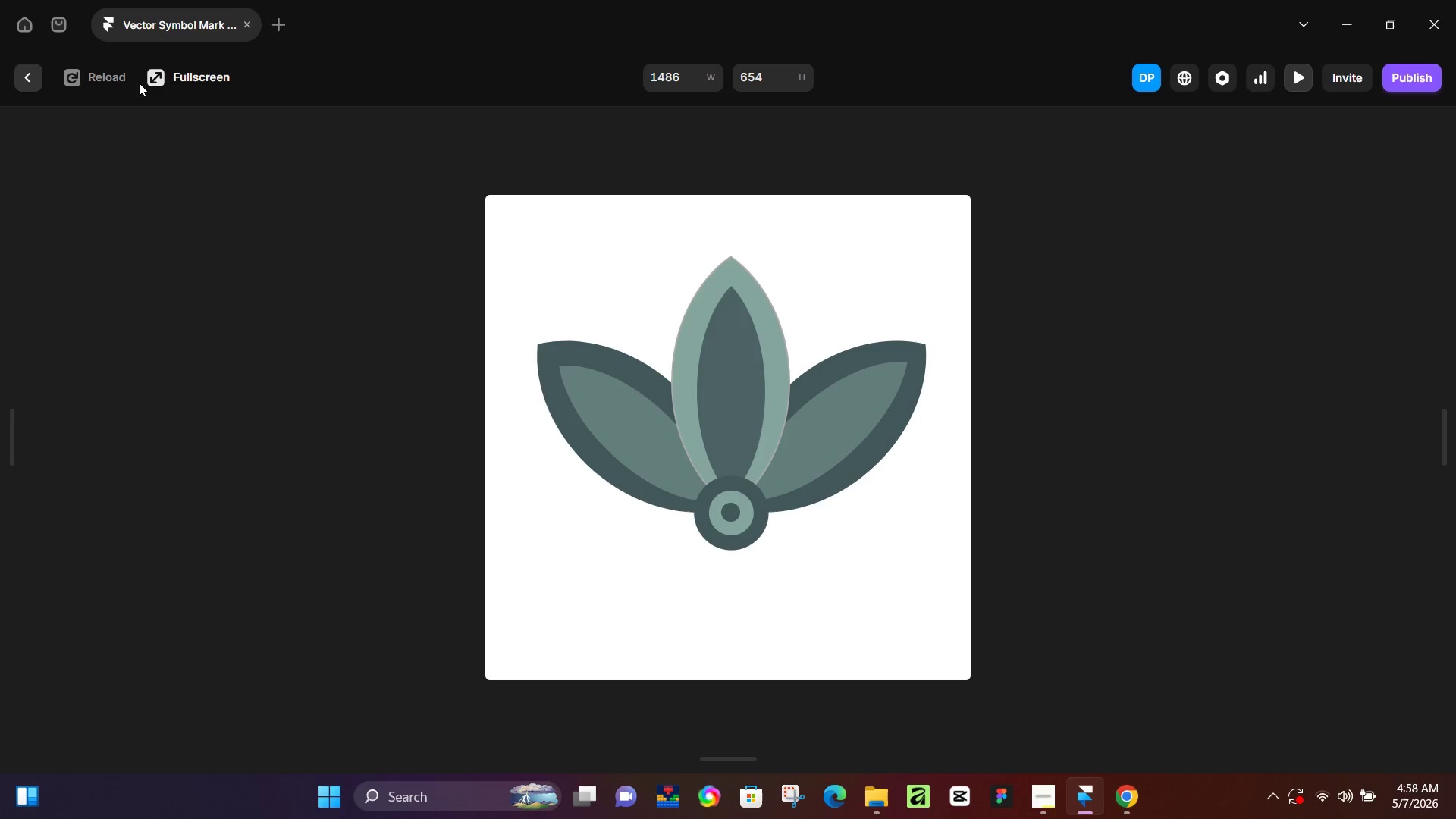 
wait(6.73)
 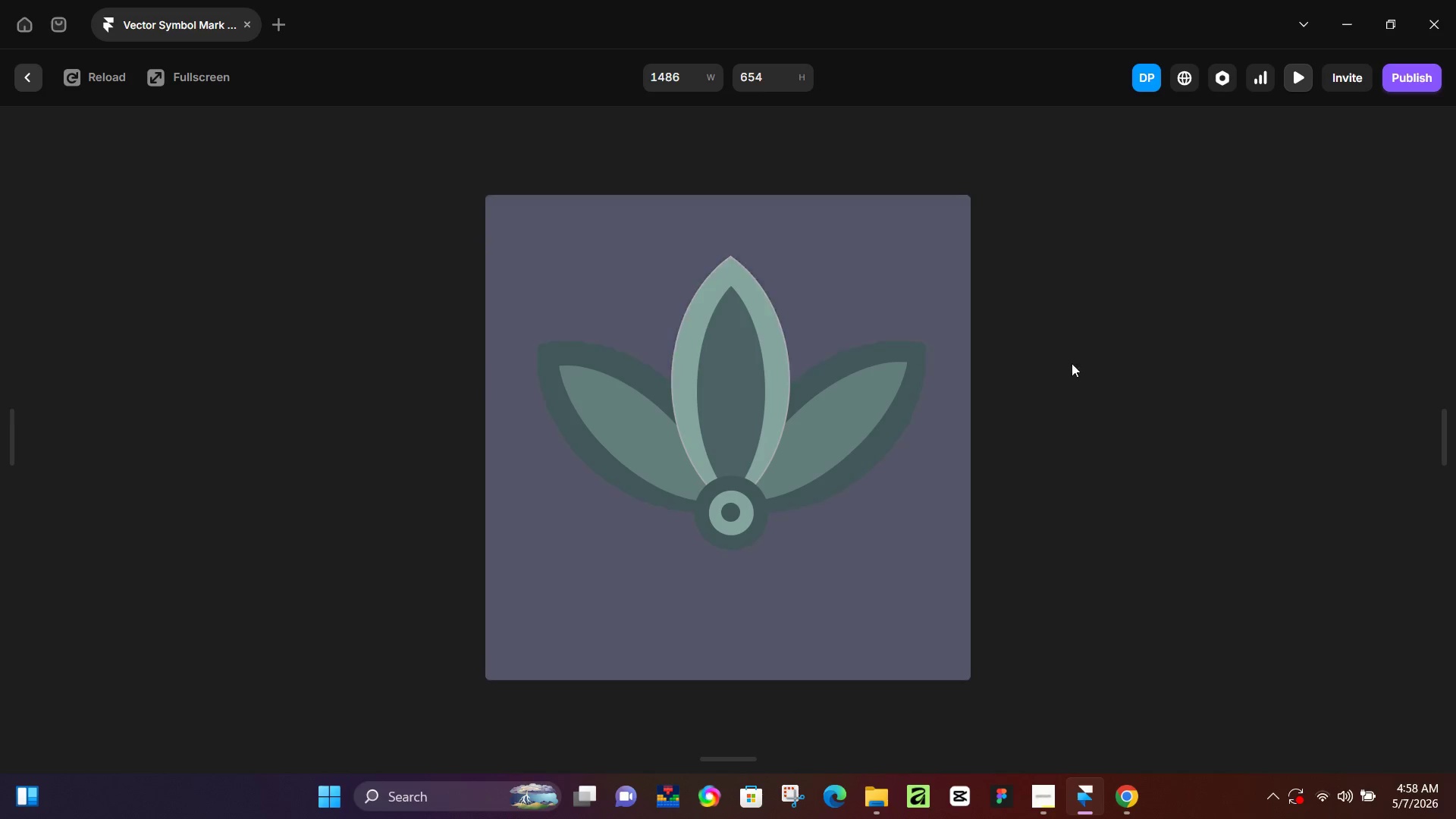 
left_click([25, 80])
 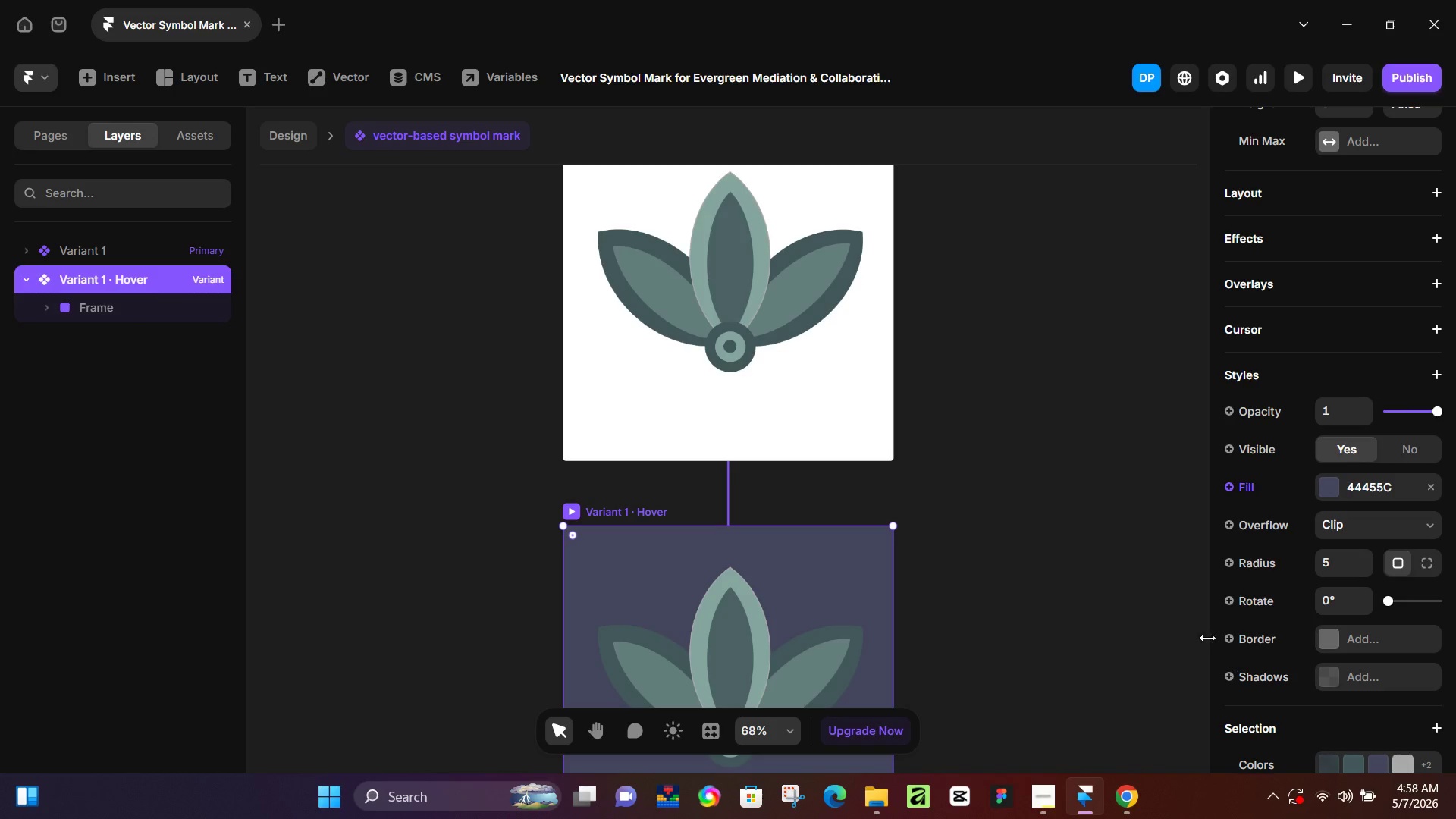 
left_click([1037, 507])
 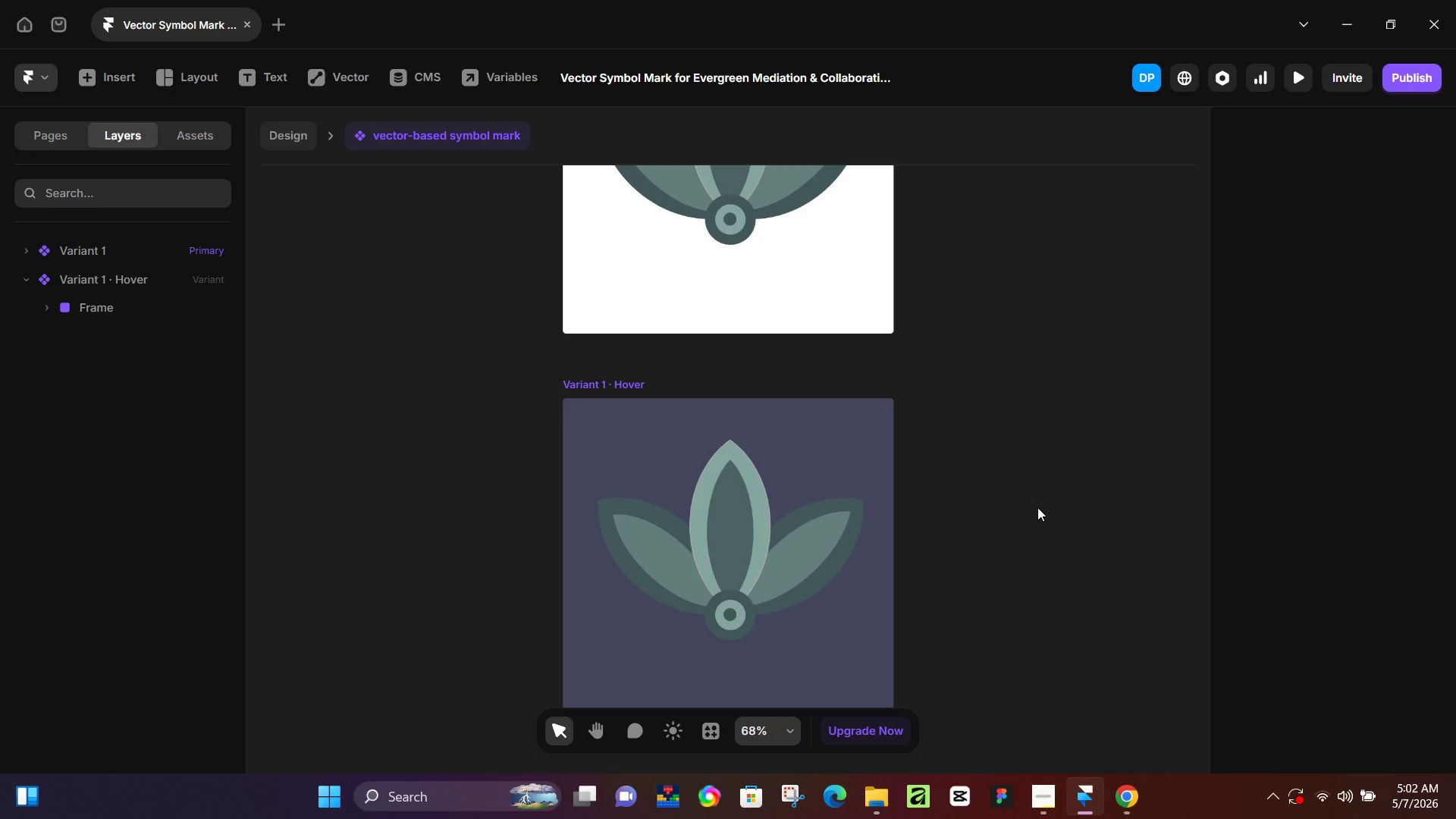 
scroll: coordinate [1040, 504], scroll_direction: down, amount: 4.0
 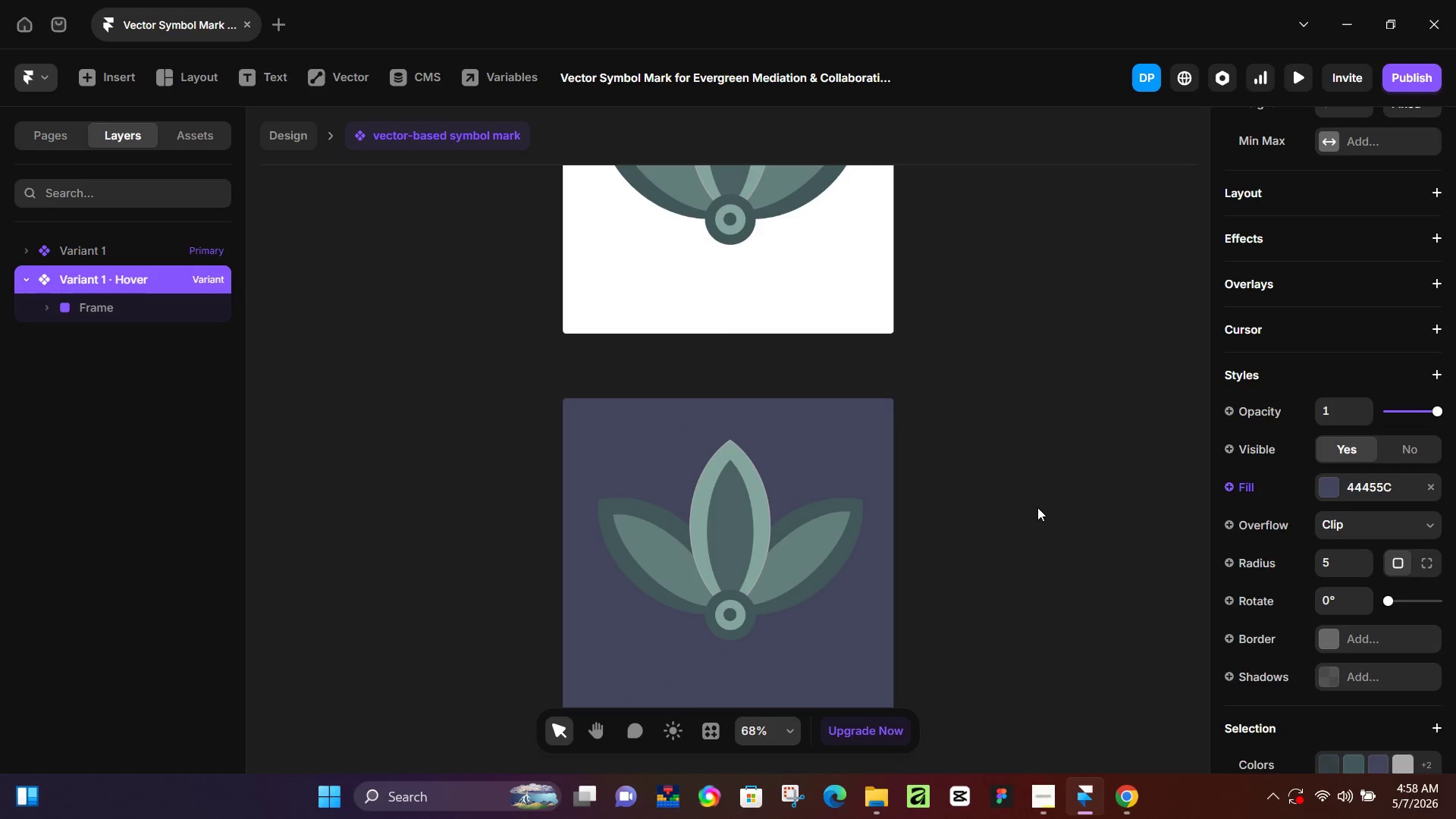 
wait(226.49)
 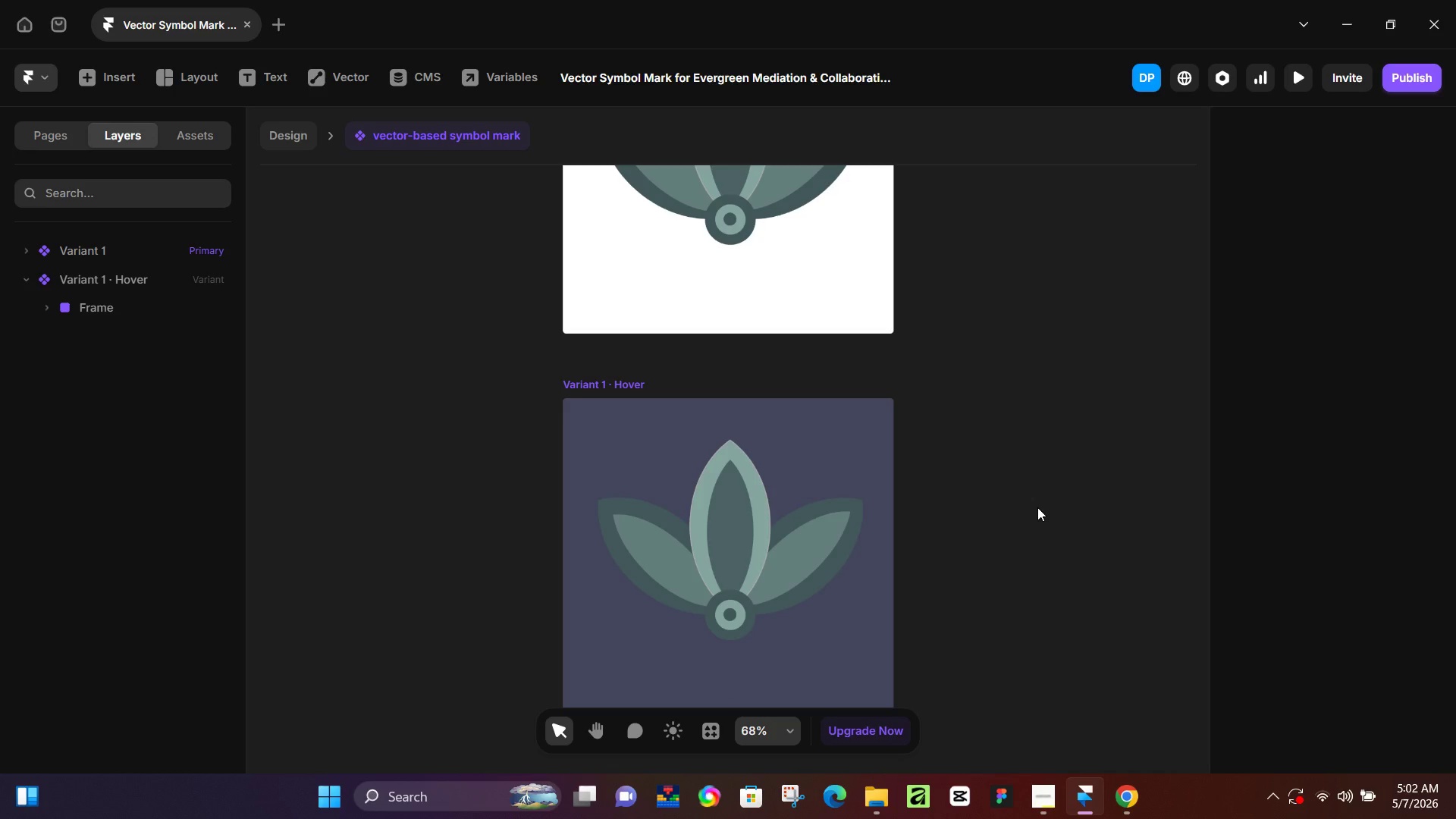 
left_click([301, 135])
 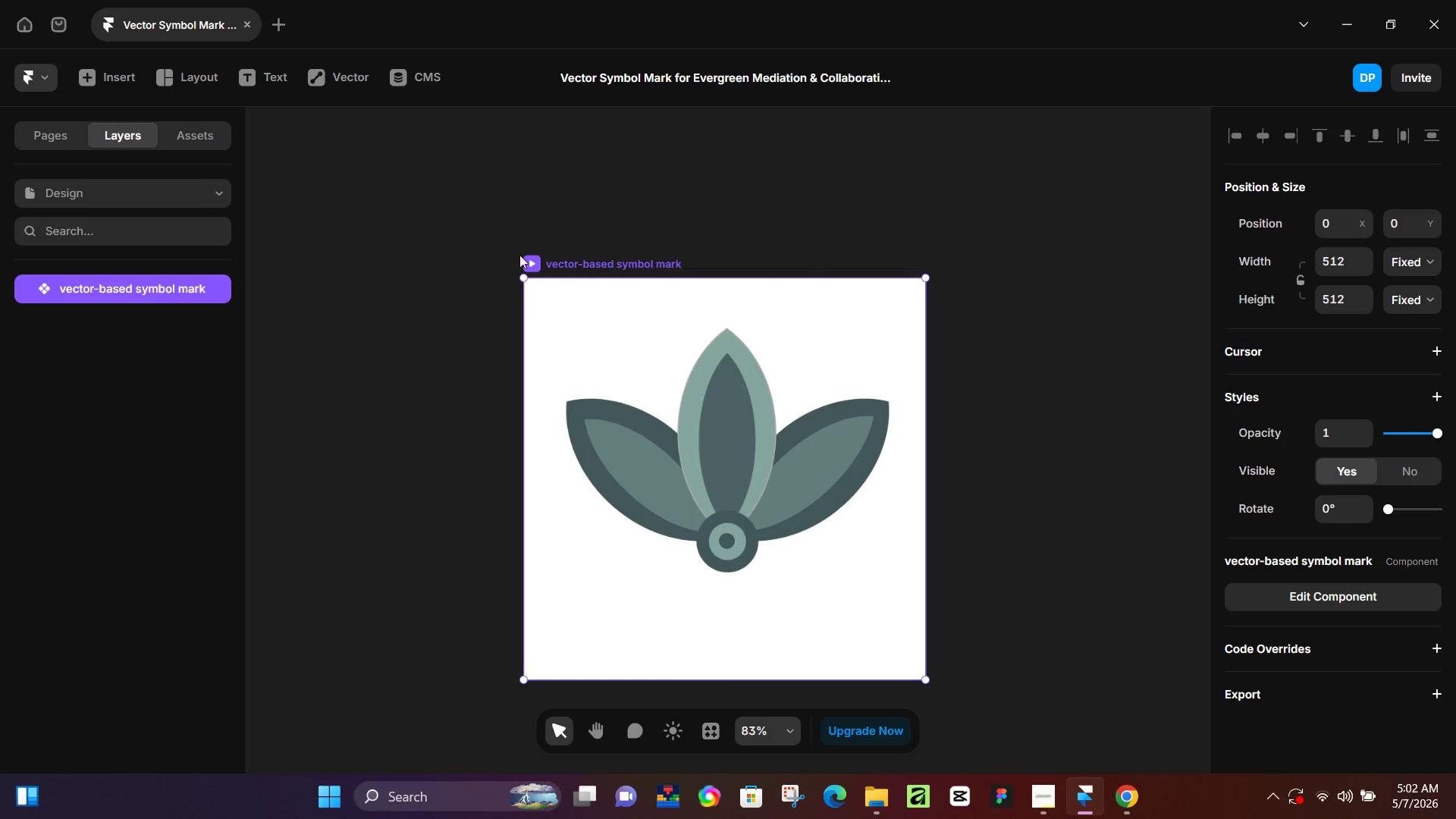 
double_click([605, 368])
 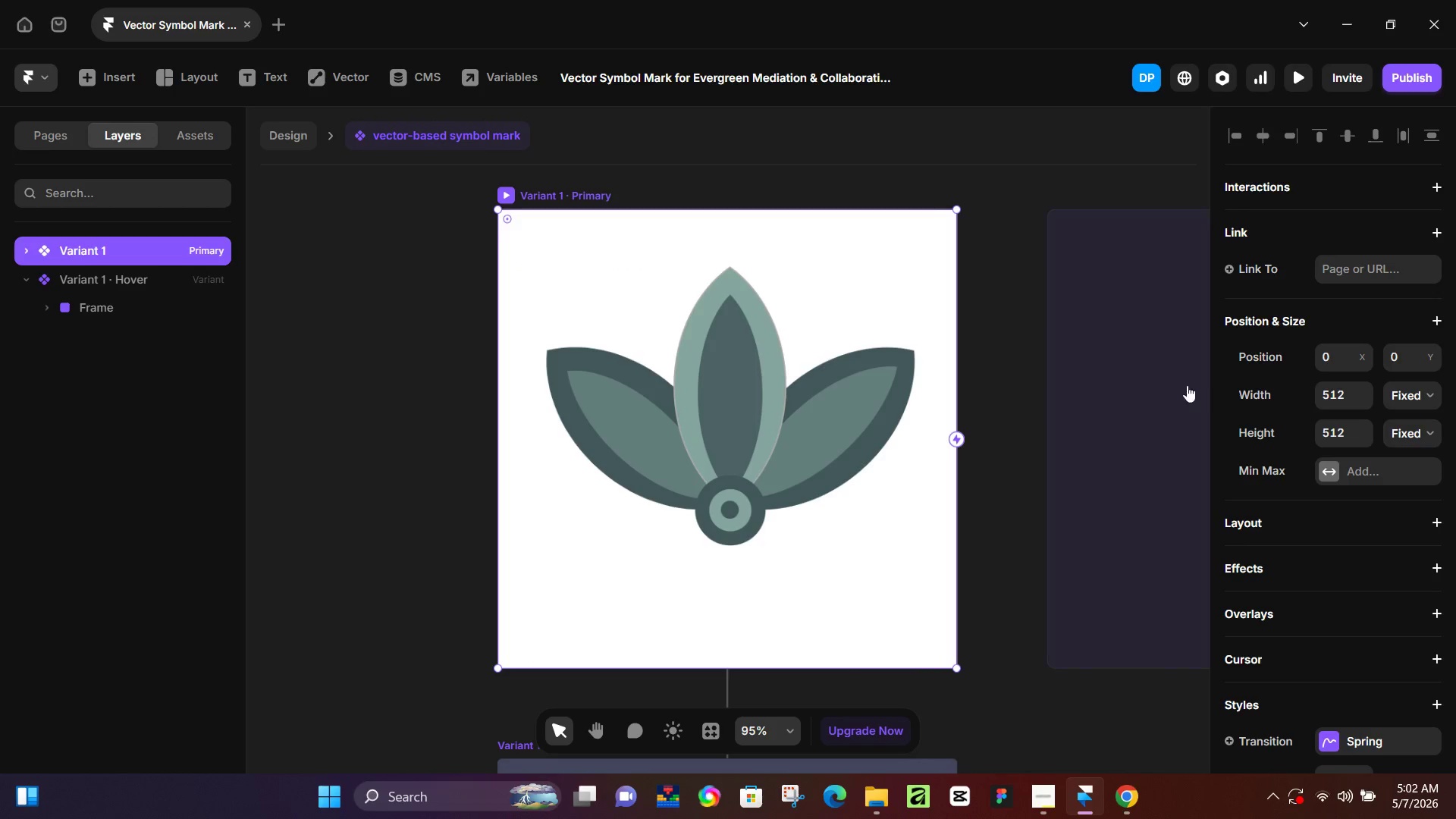 
scroll: coordinate [1294, 594], scroll_direction: down, amount: 3.0
 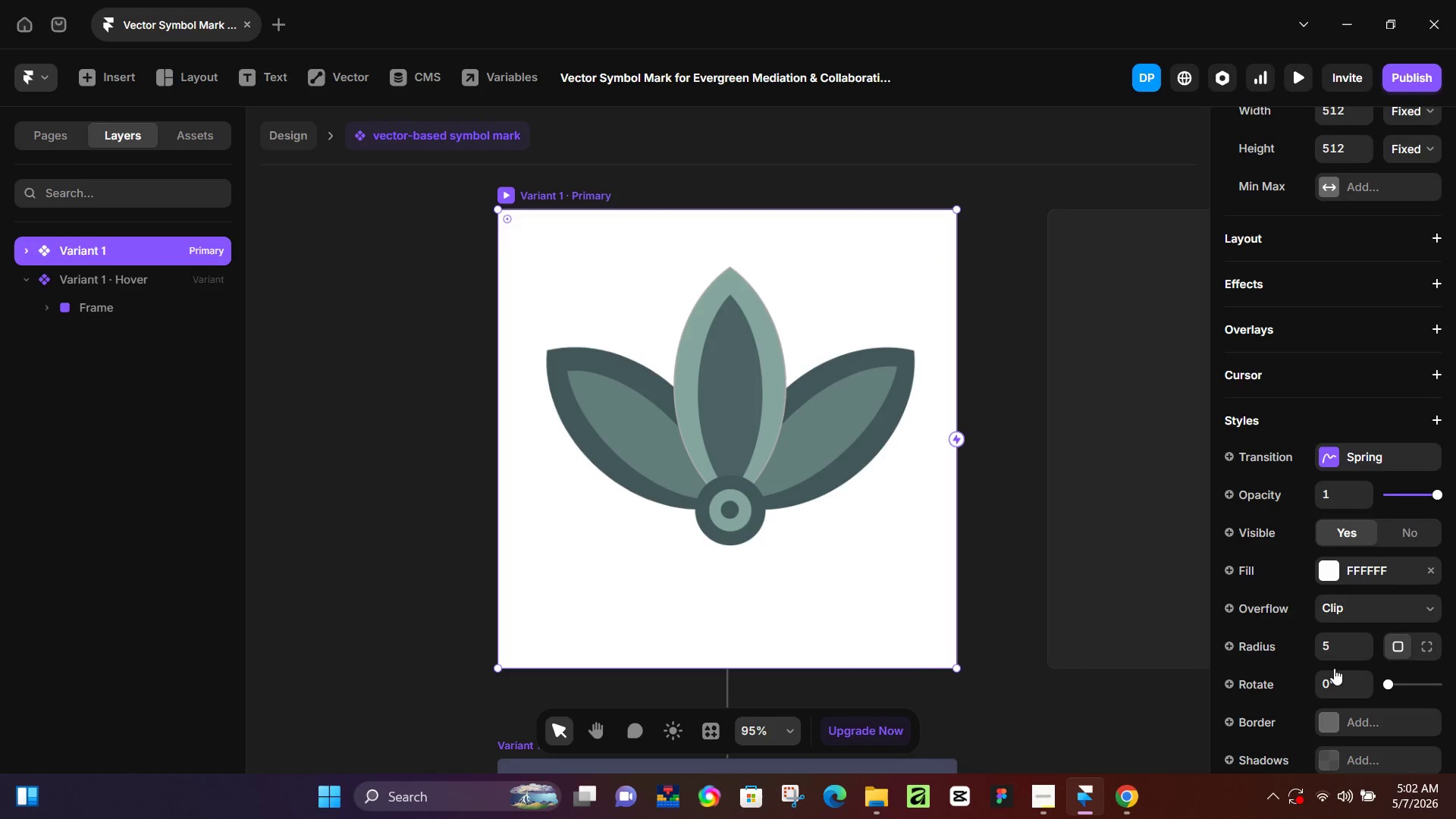 
left_click([1330, 645])
 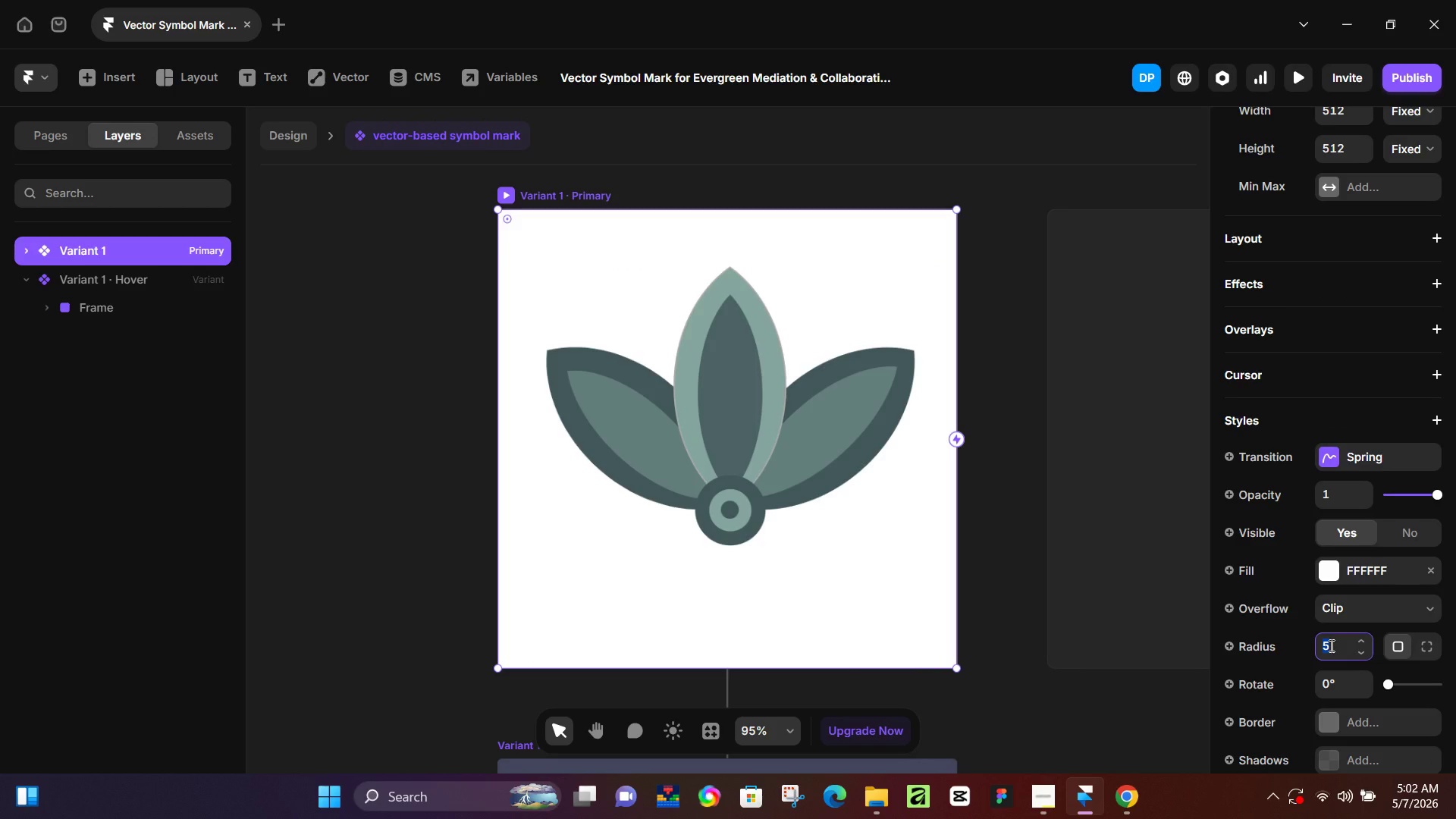 
key(Numpad1)
 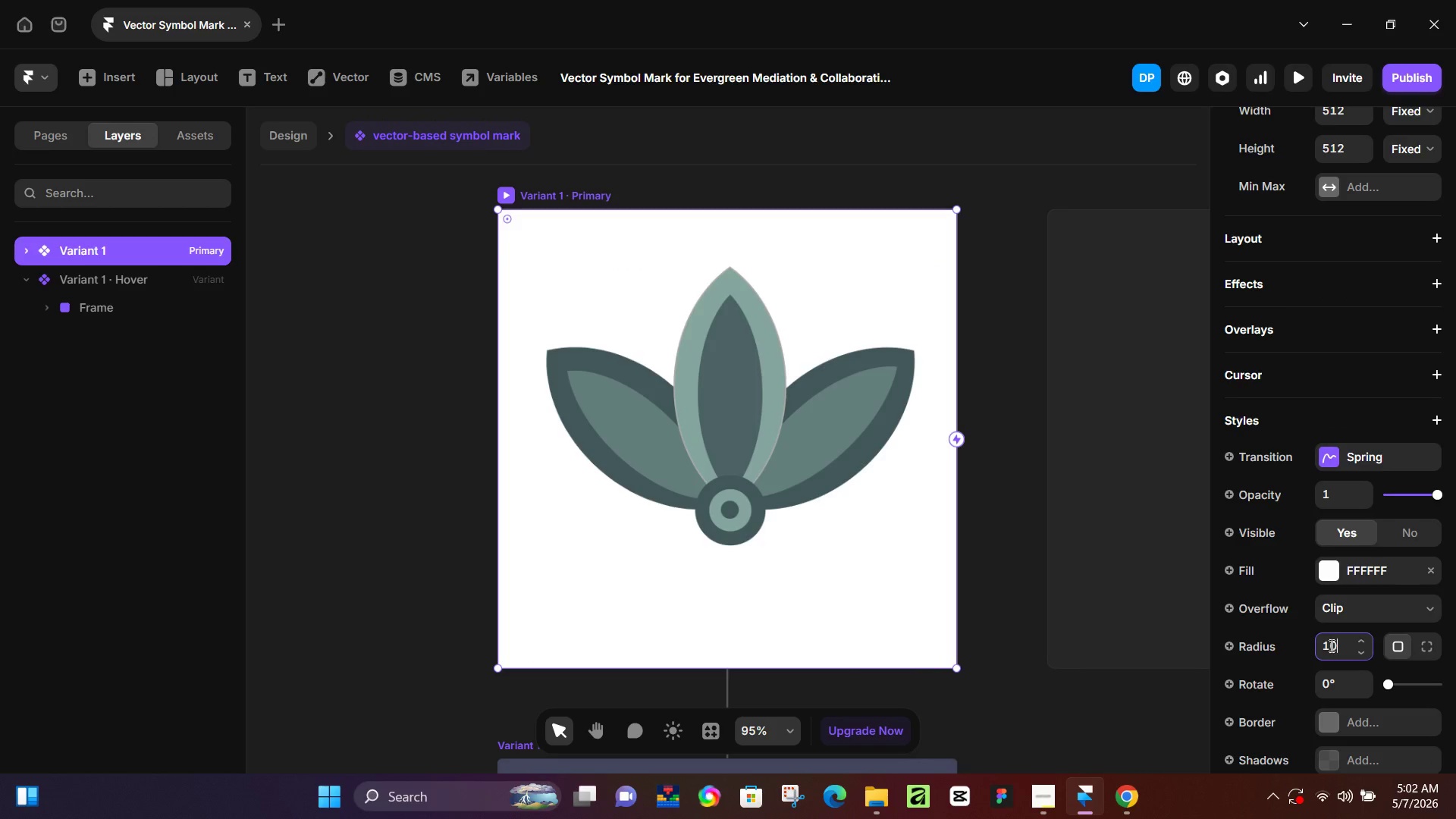 
key(Numpad0)
 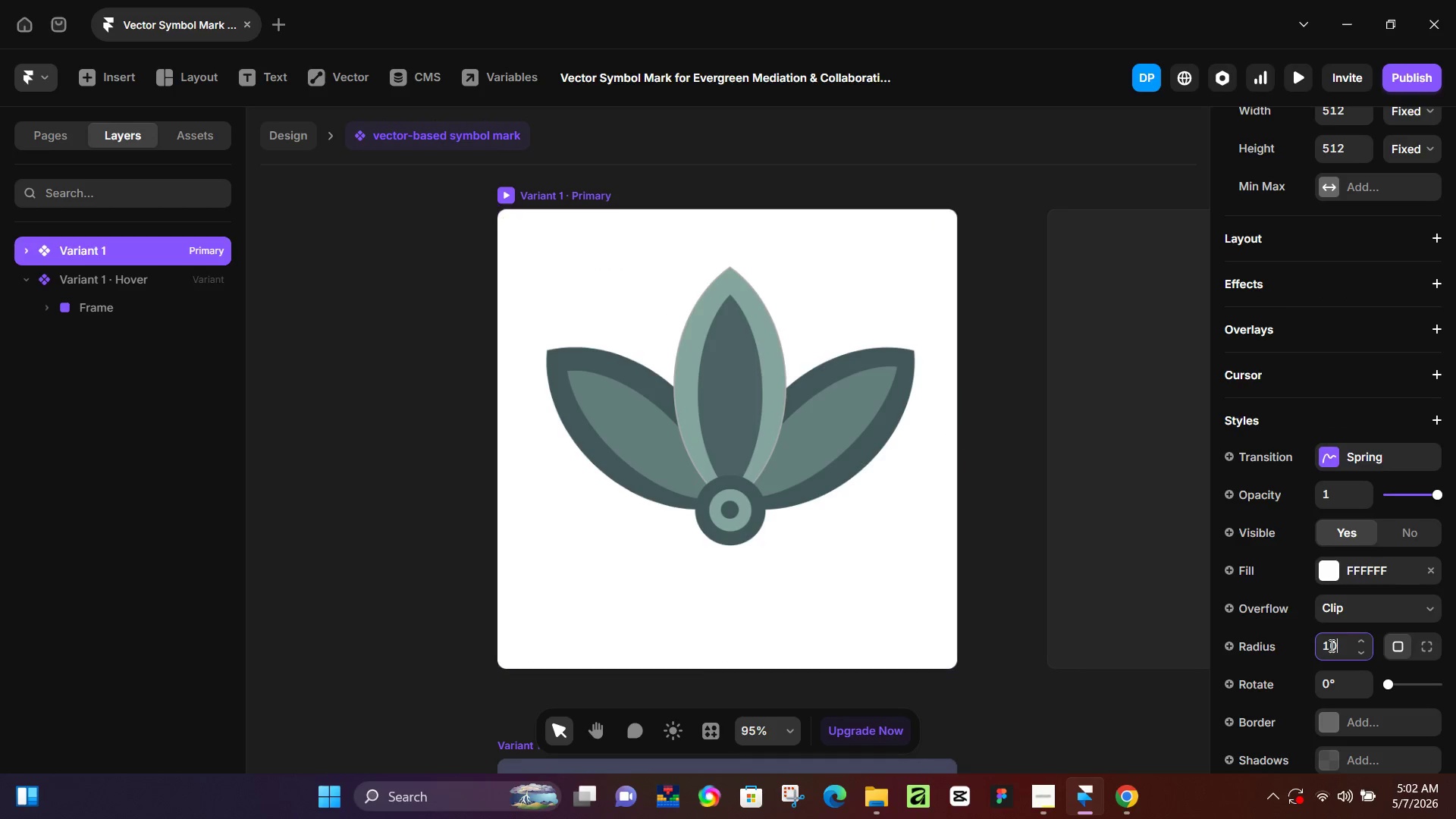 
key(NumpadEnter)
 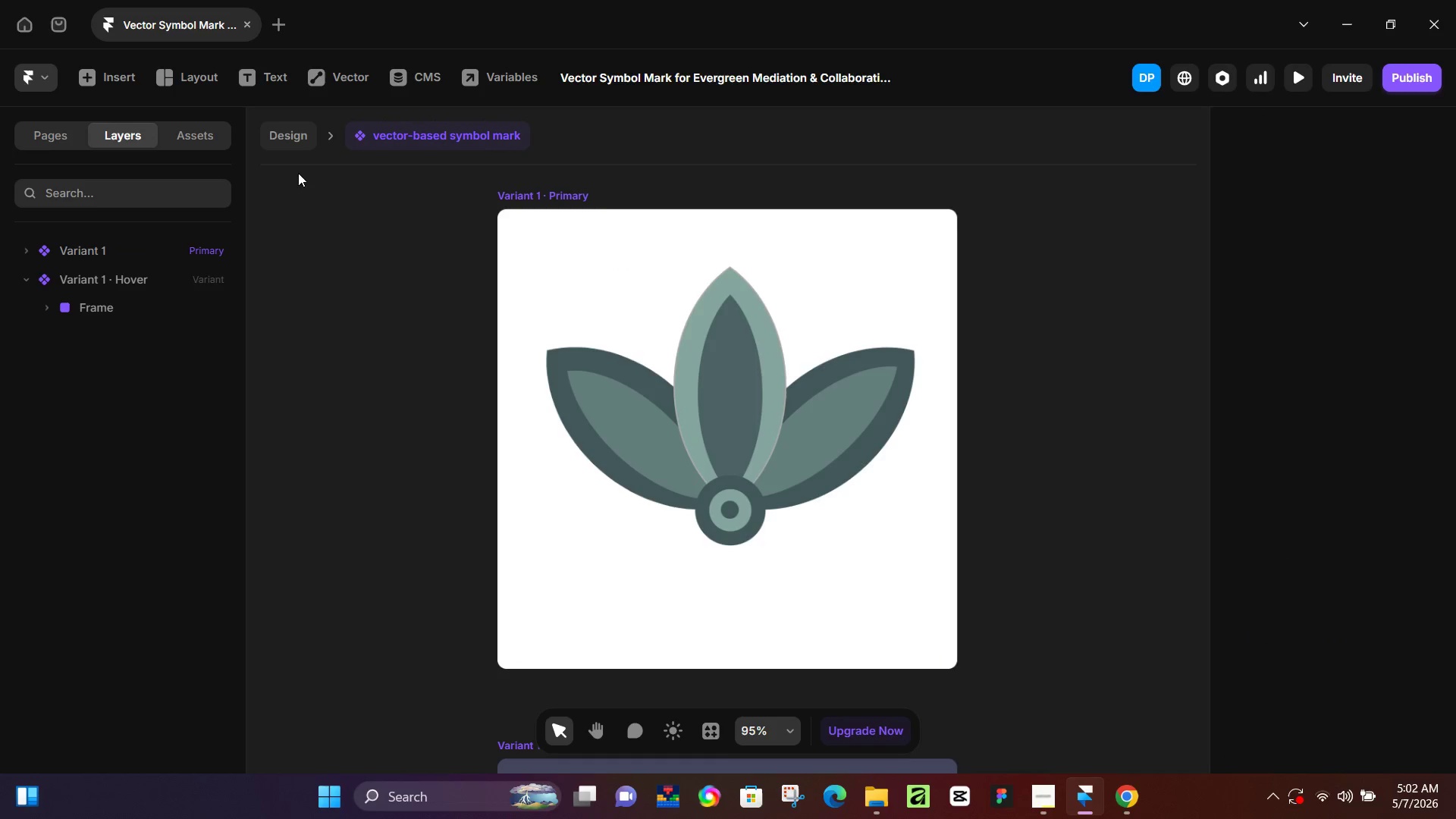 
wait(5.84)
 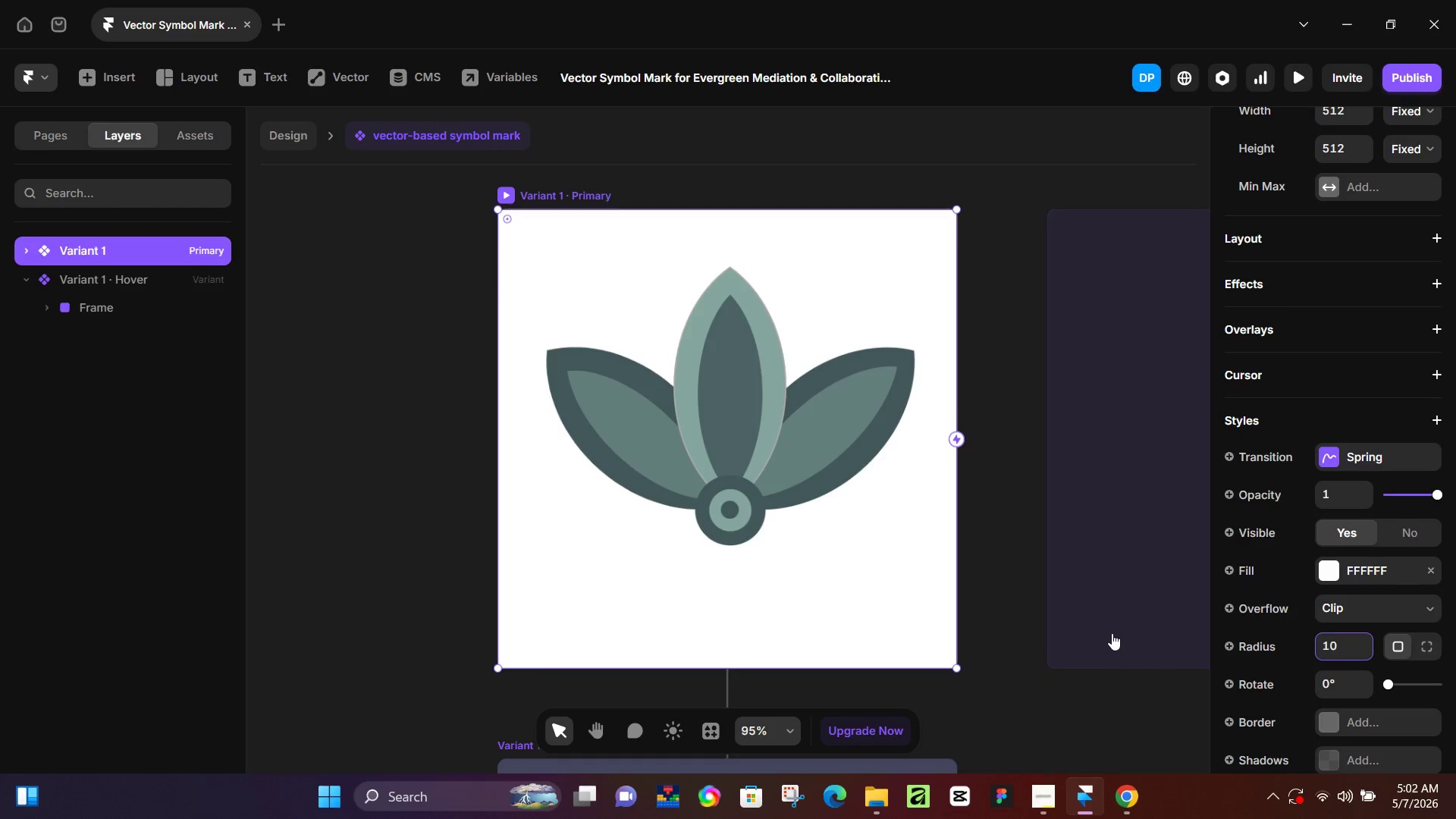 
left_click([533, 266])
 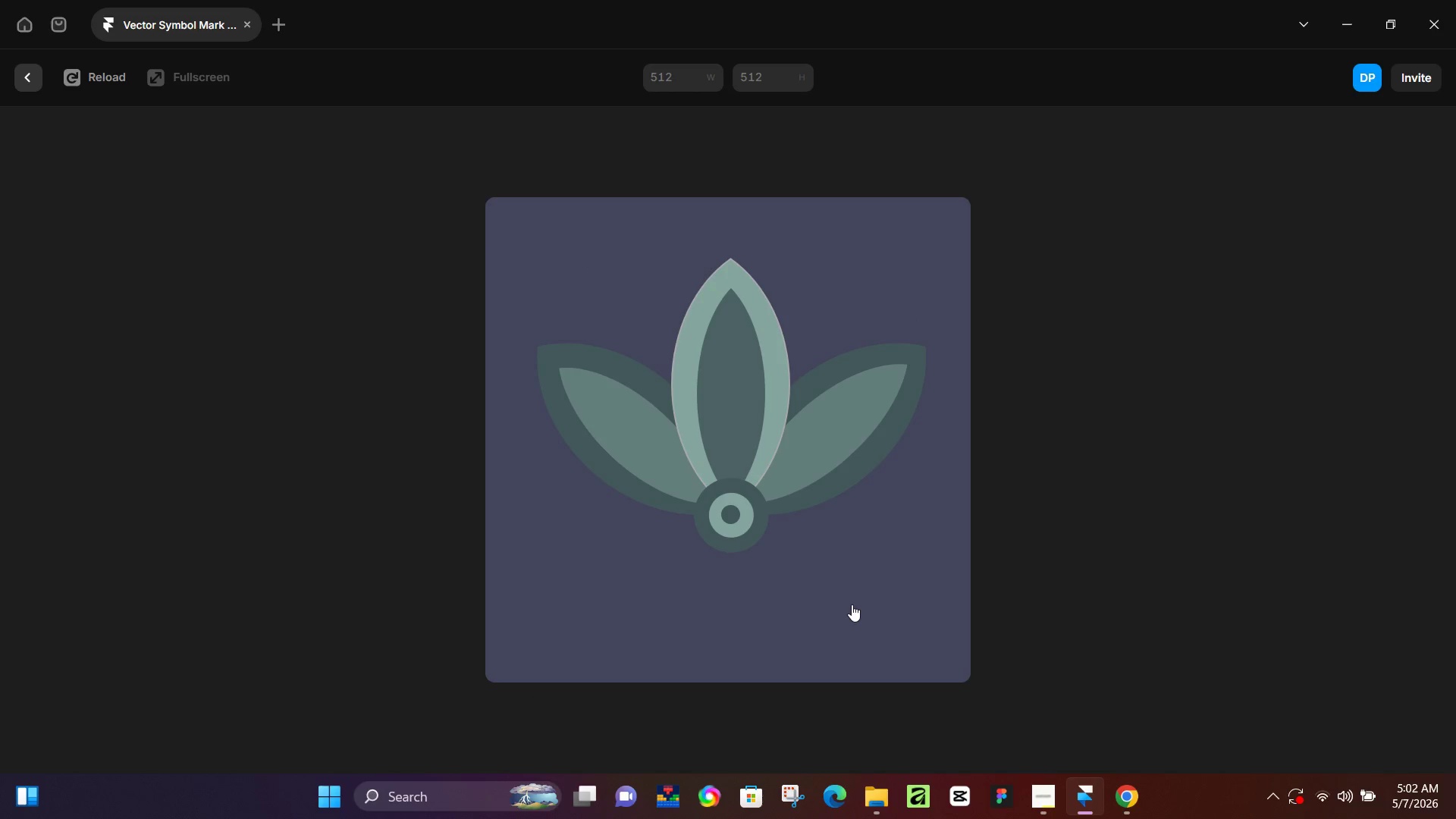 
wait(8.06)
 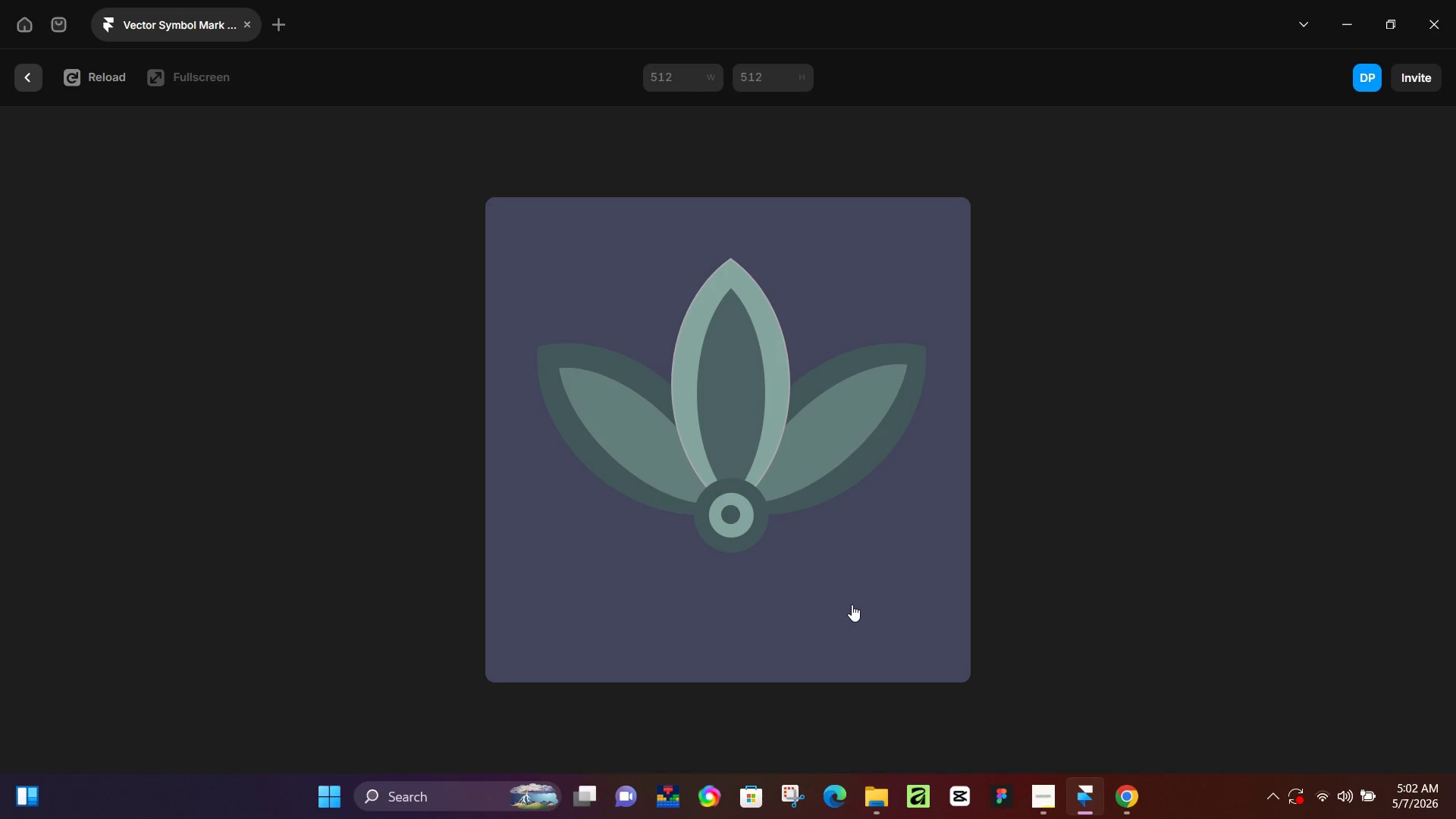 
left_click([33, 74])
 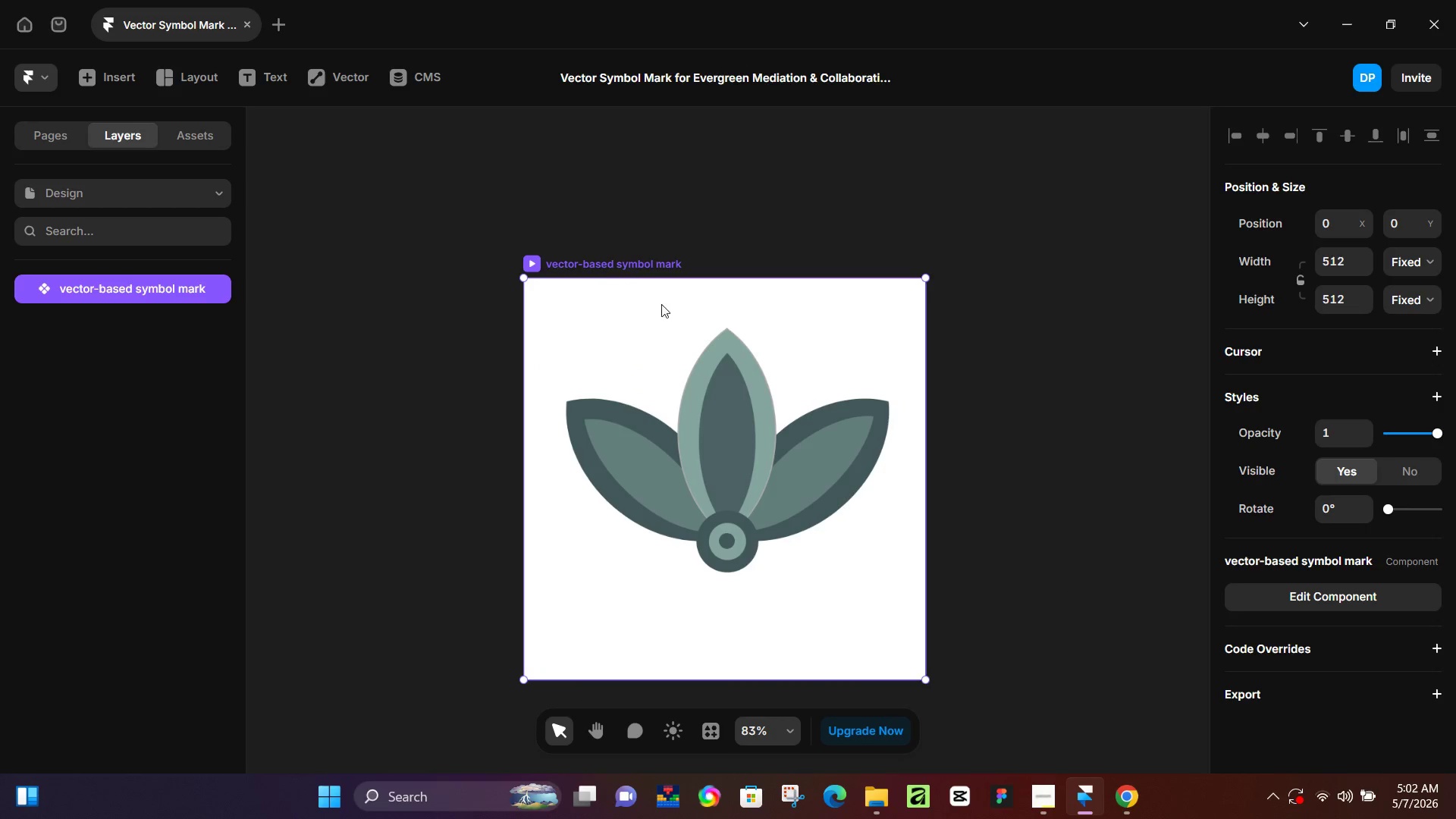 
double_click([667, 308])
 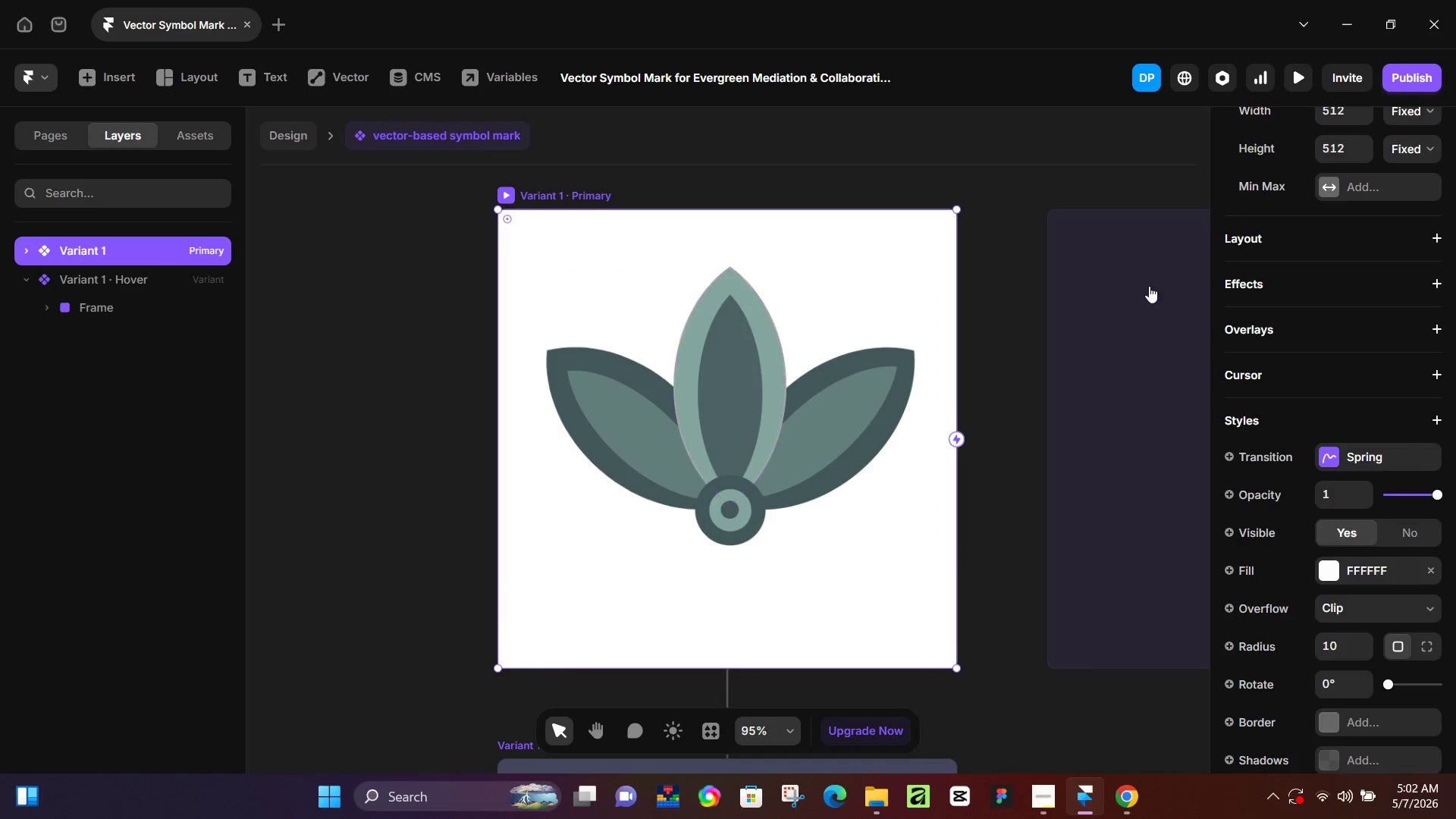 
scroll: coordinate [789, 474], scroll_direction: down, amount: 13.0
 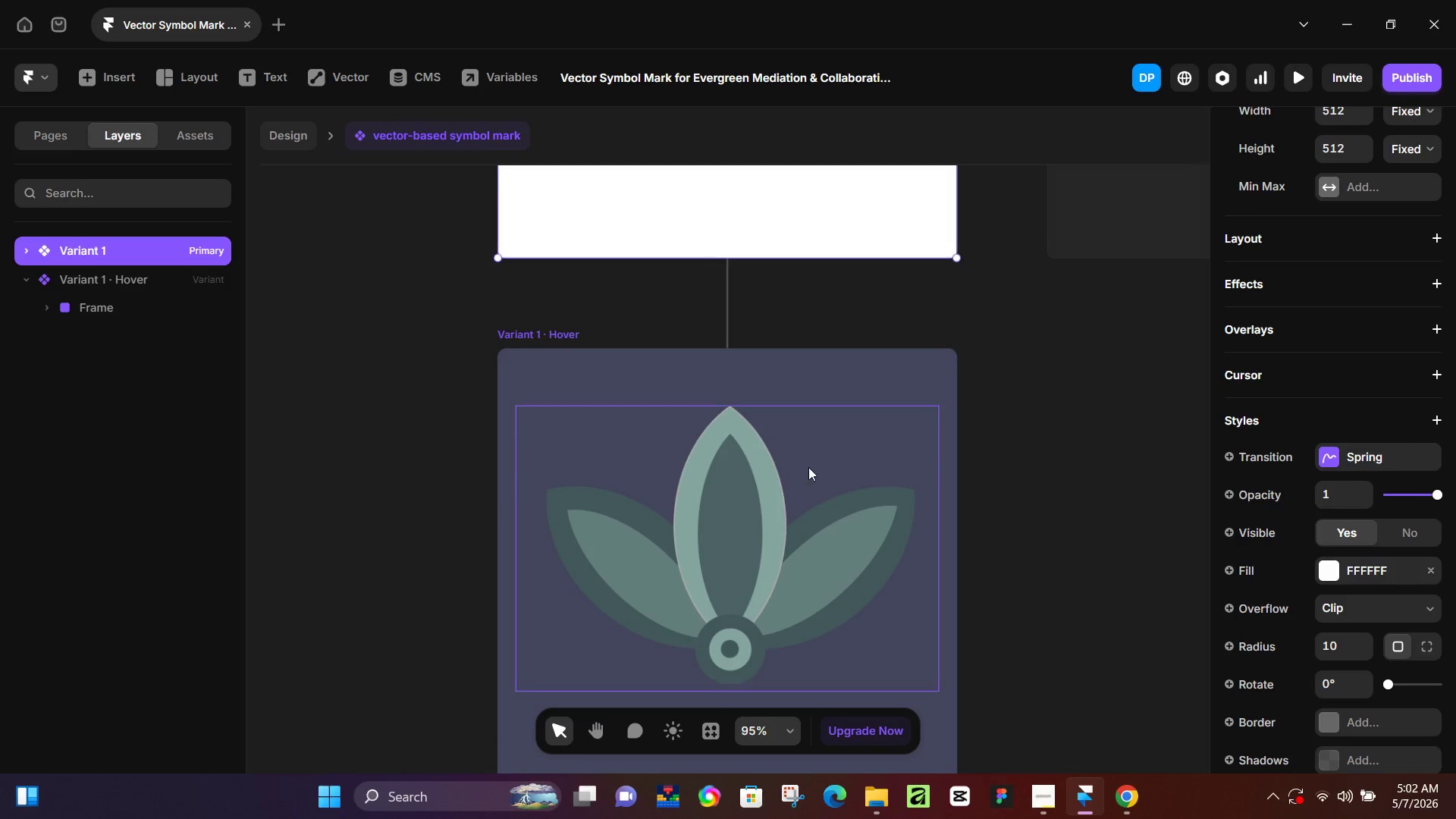 
left_click([810, 466])
 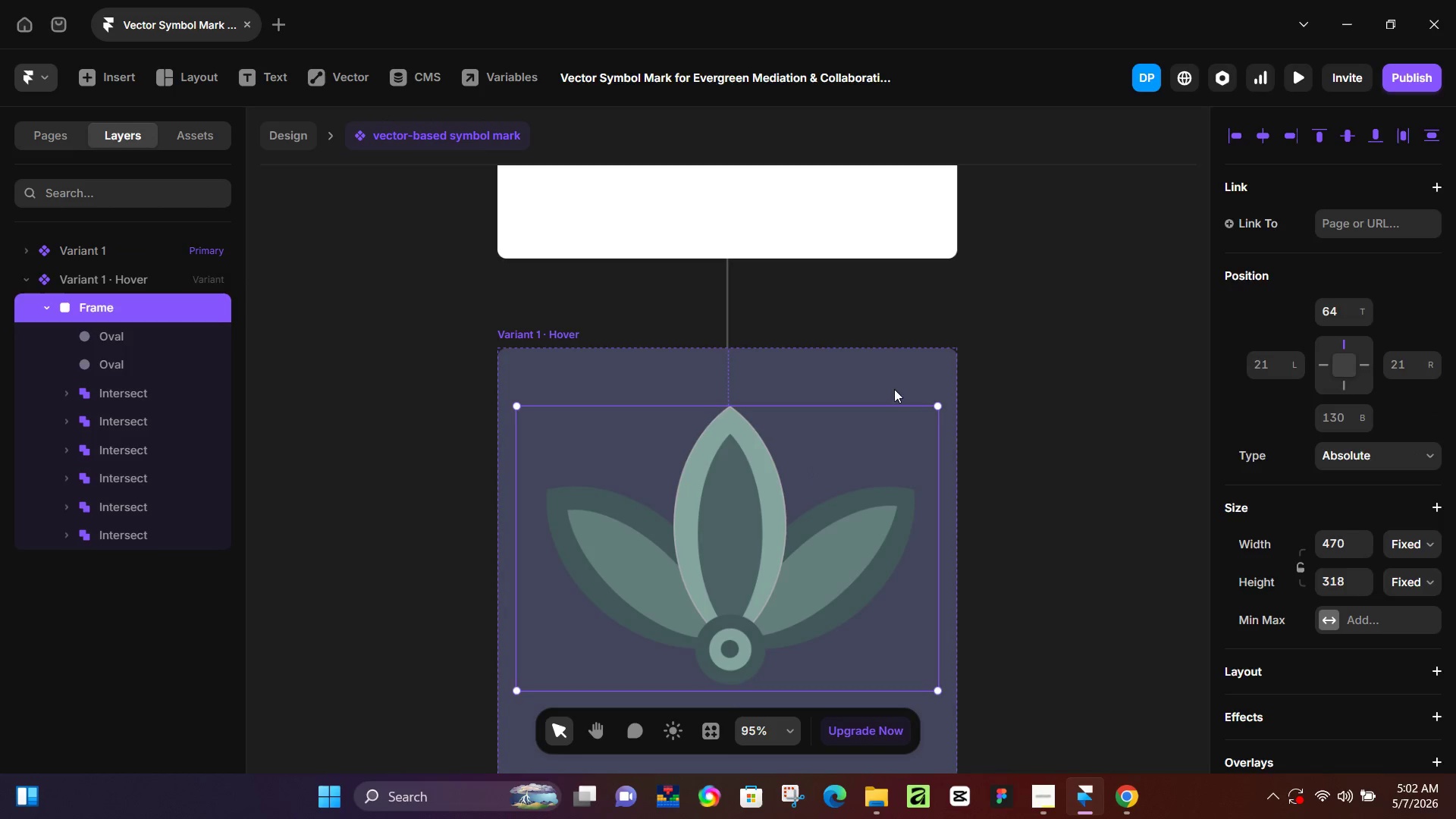 
left_click([899, 381])
 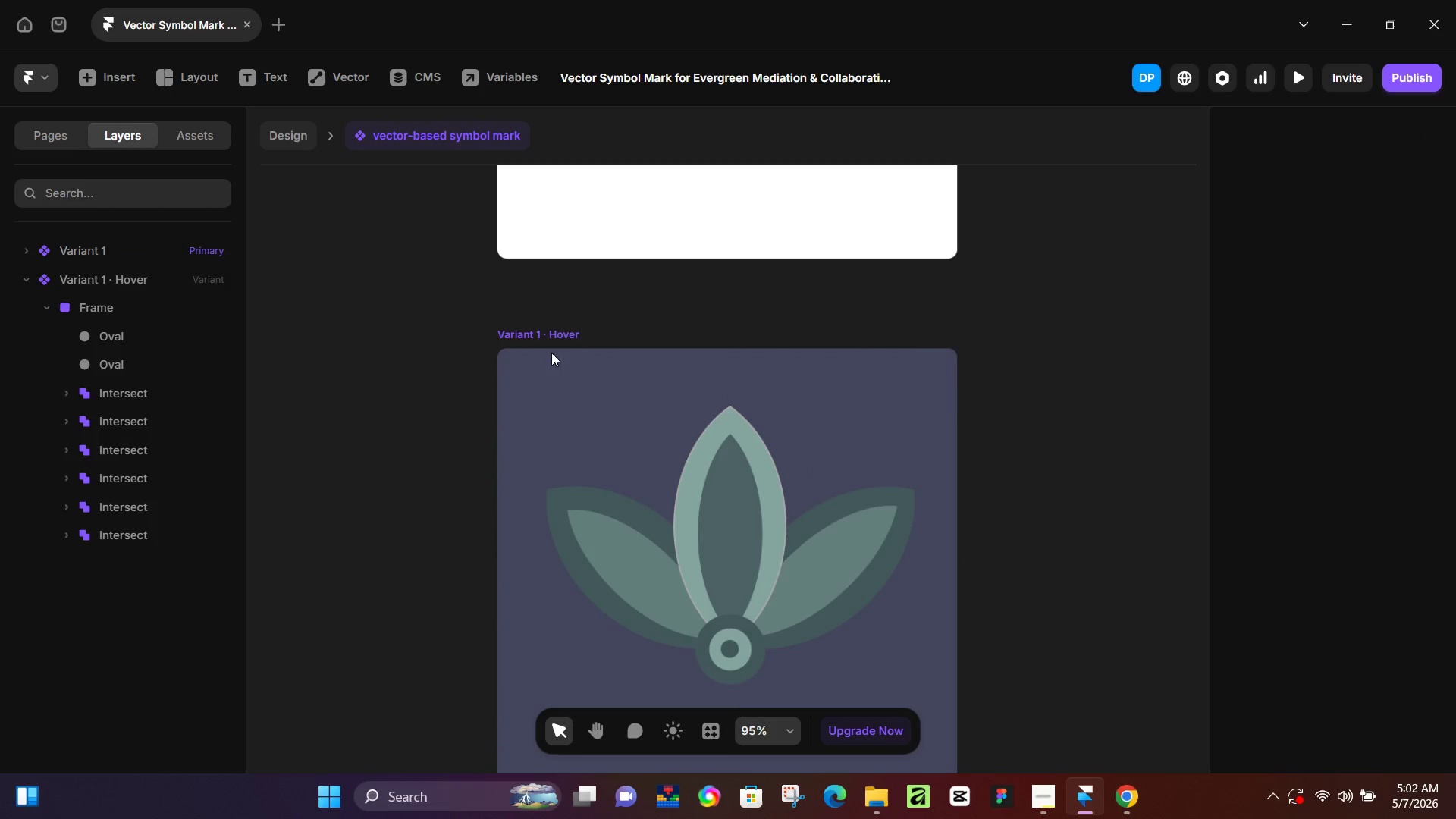 
left_click([551, 326])
 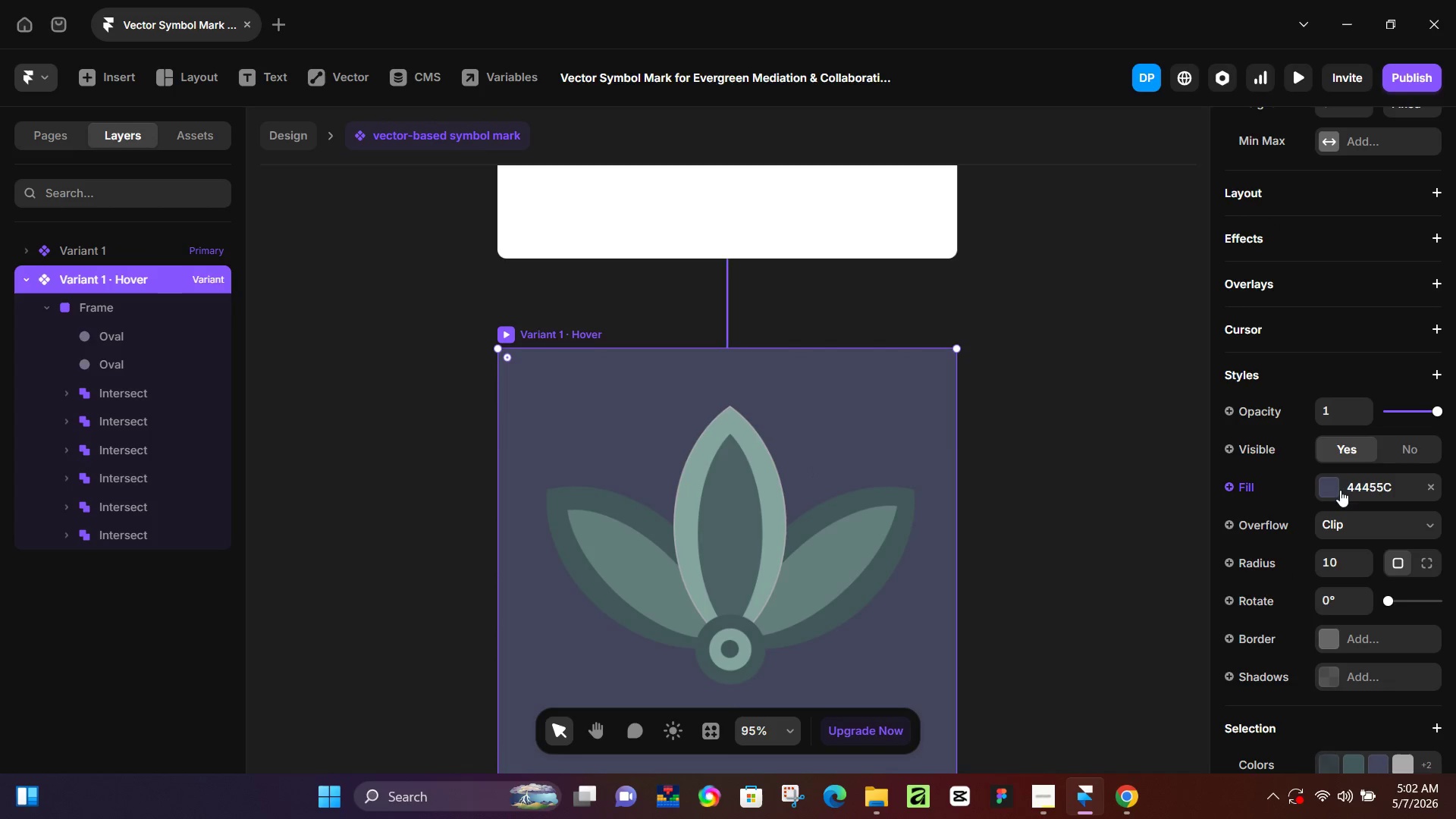 
left_click([1330, 490])
 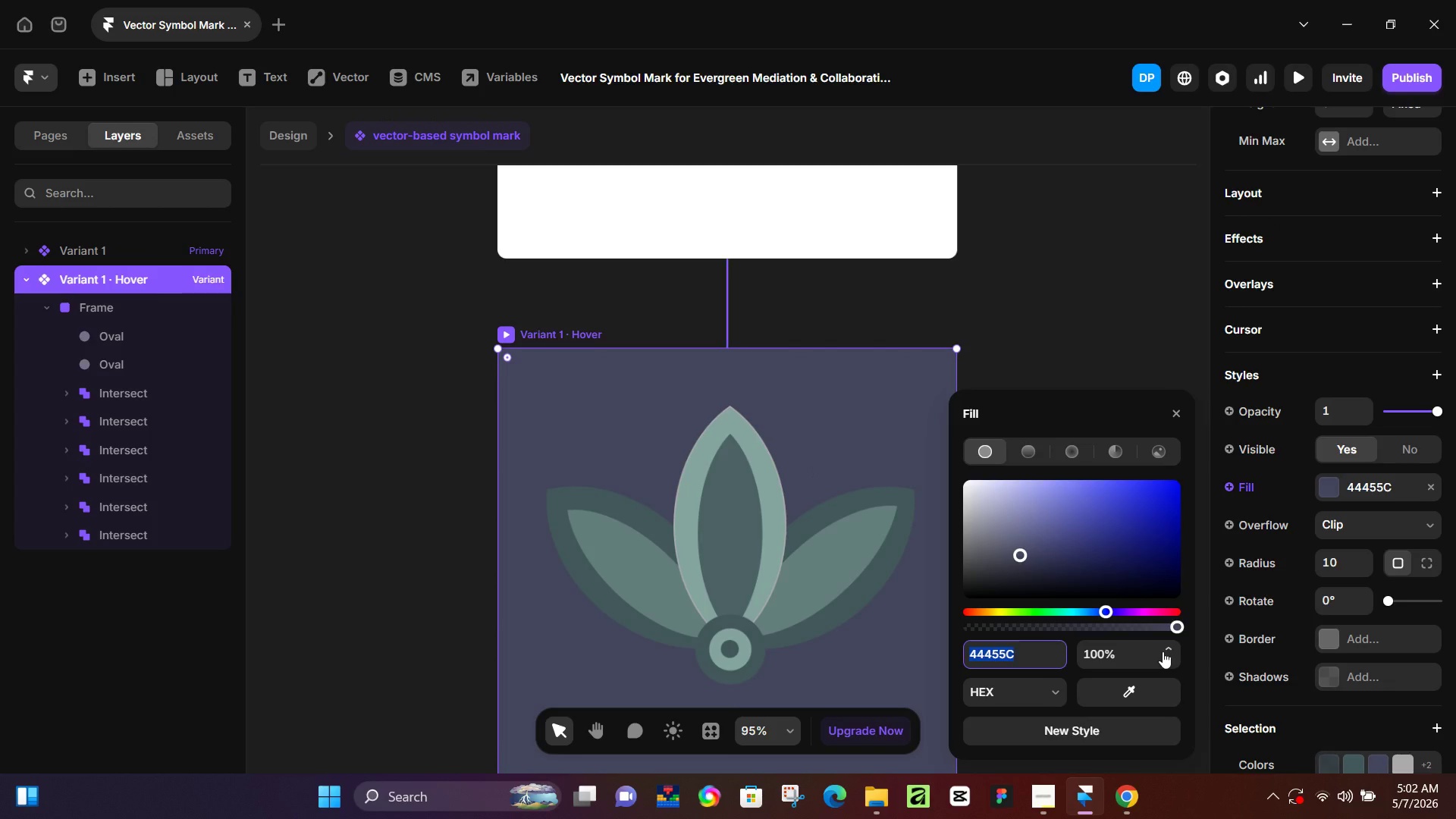 
type(96bdd5)
key(NumpadEnter)
 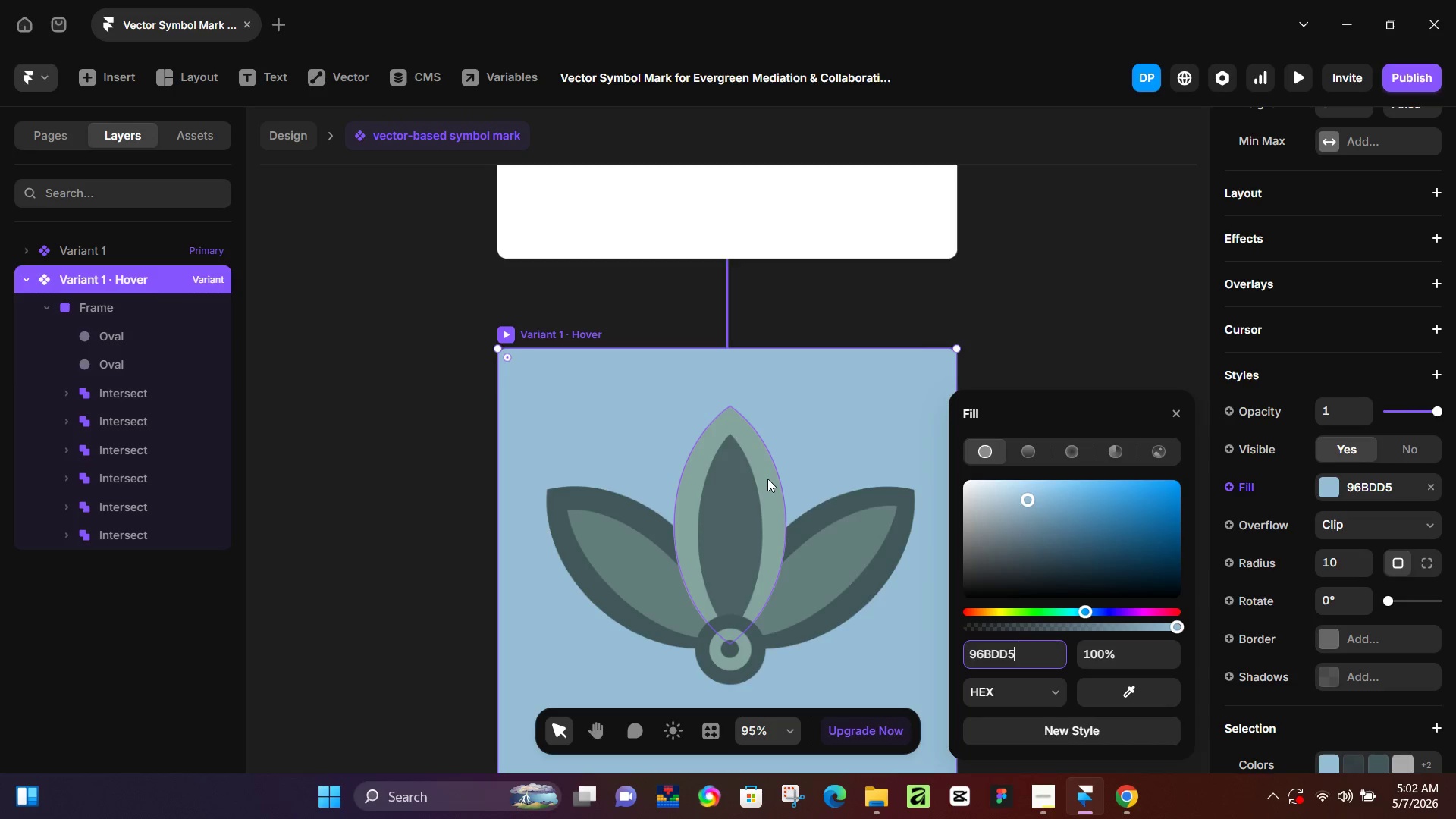 
left_click([767, 479])
 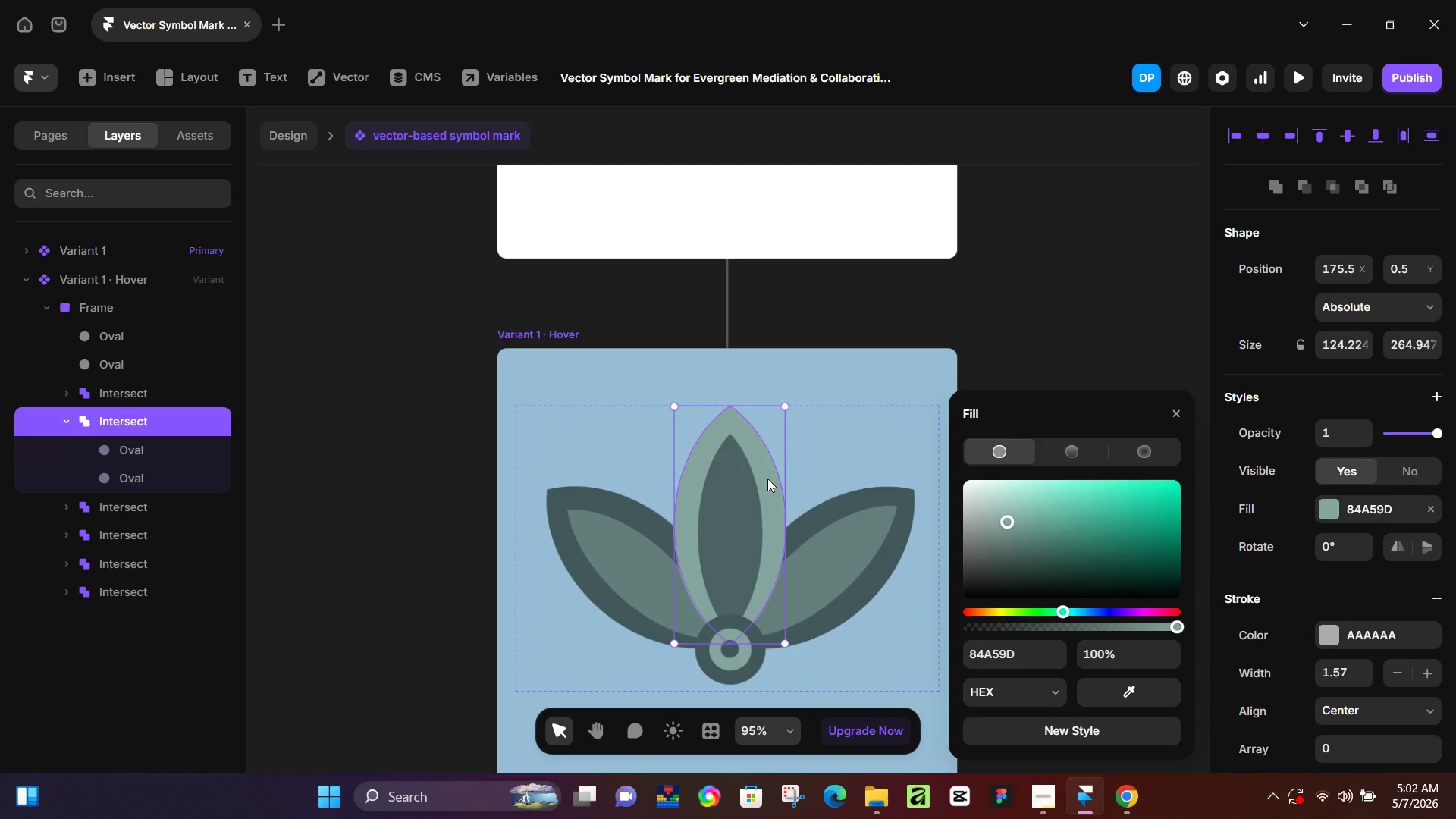 
scroll: coordinate [767, 479], scroll_direction: down, amount: 6.0
 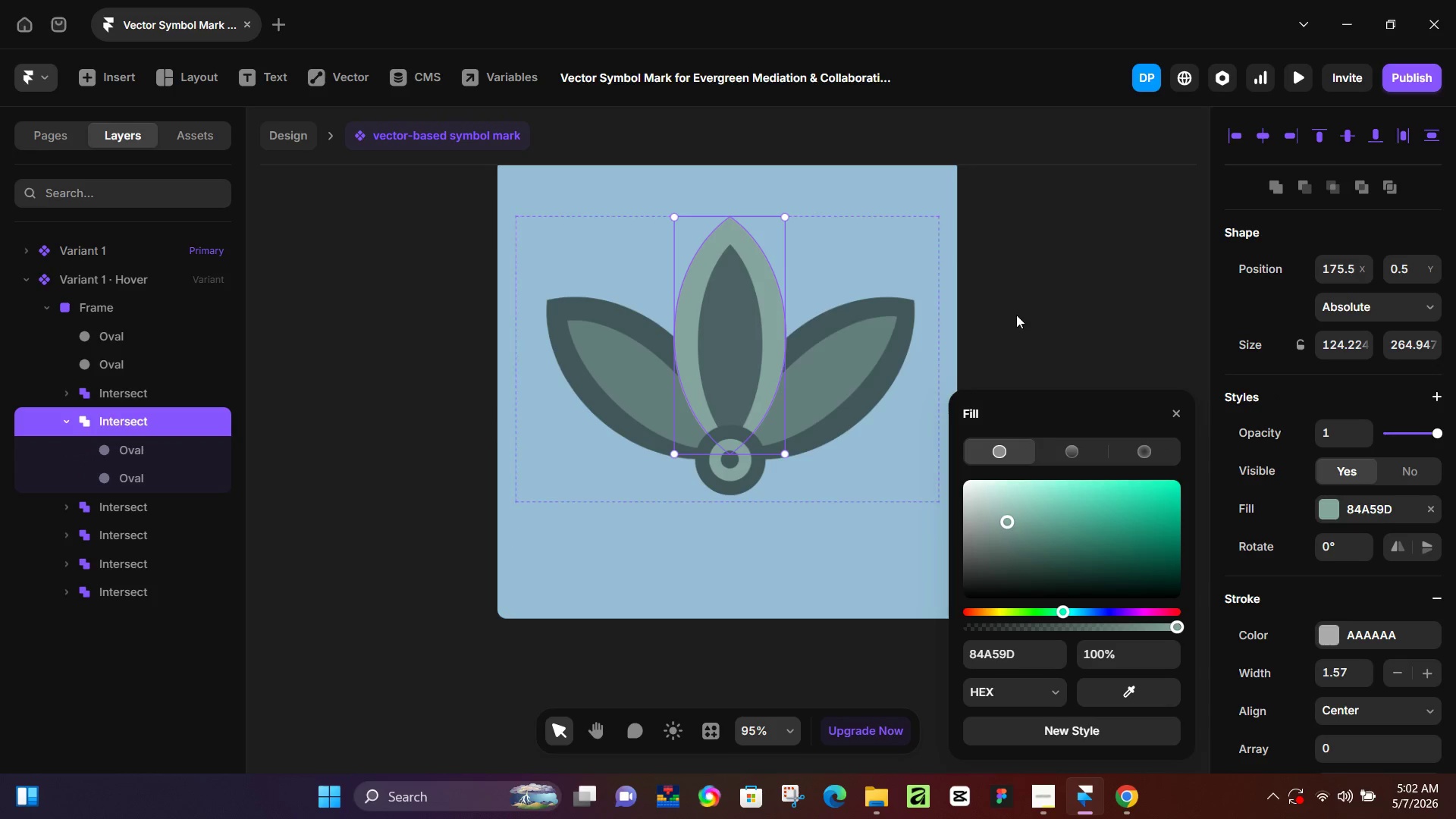 
left_click([1037, 299])
 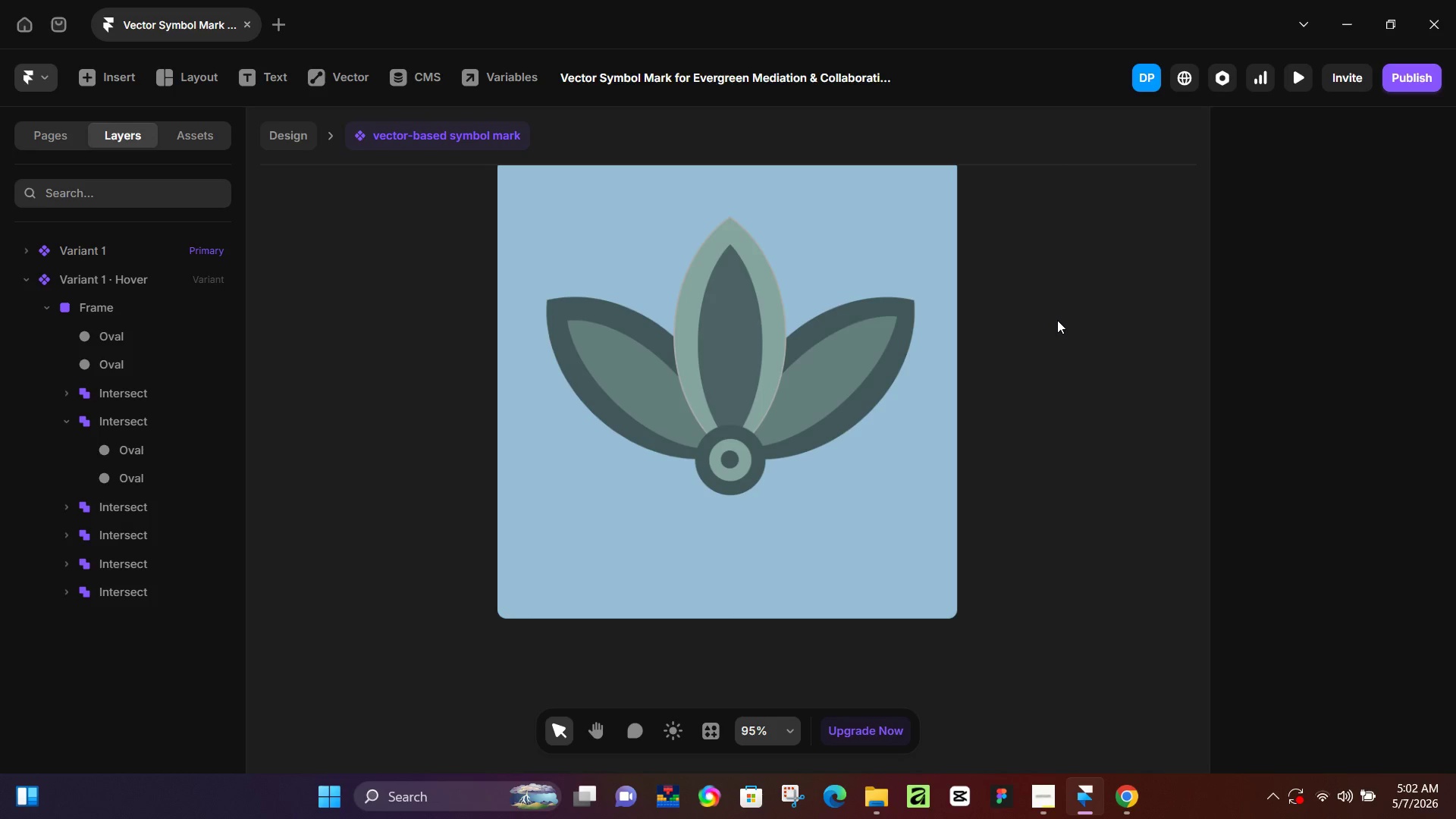 
wait(5.22)
 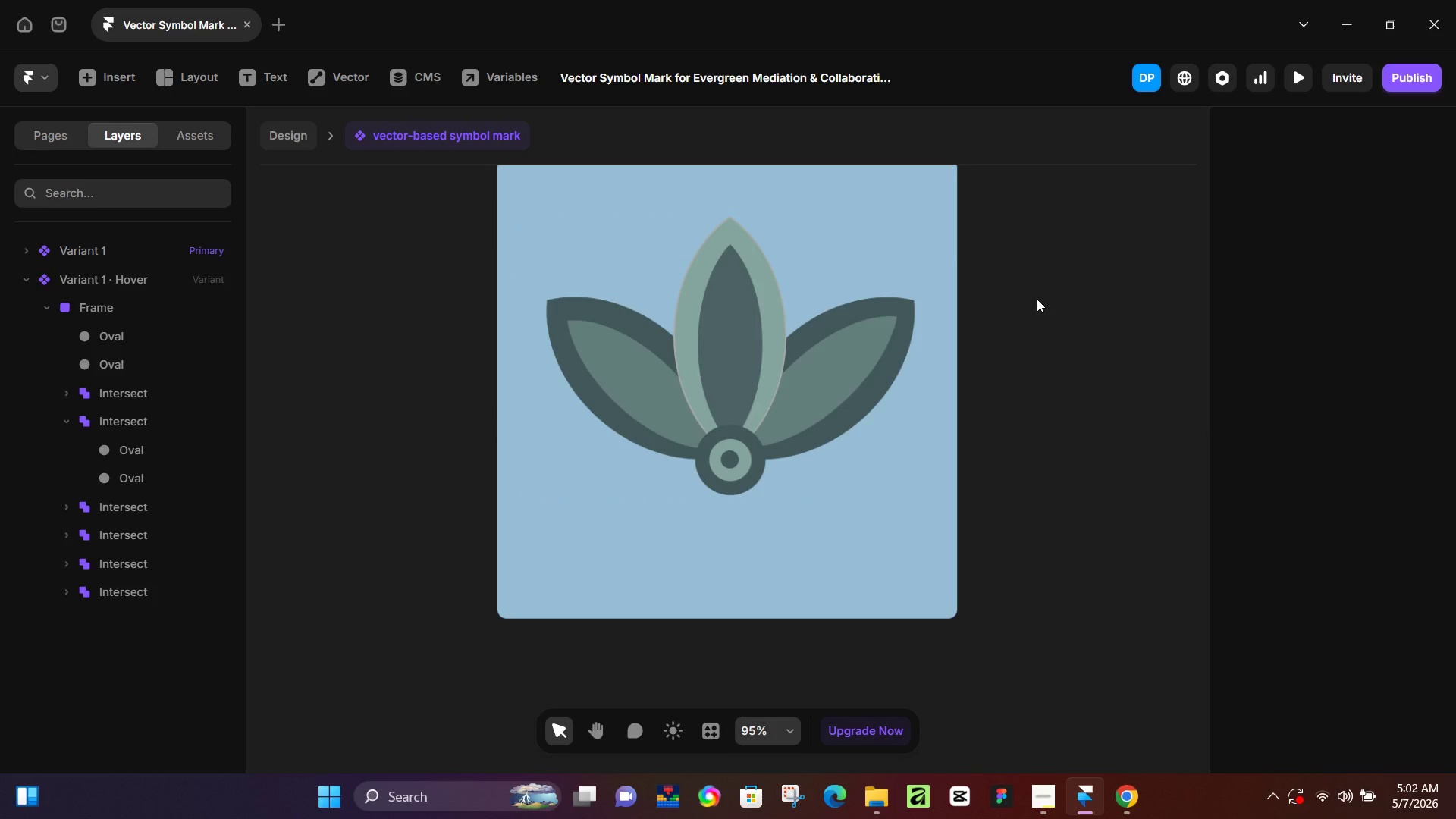 
scroll: coordinate [1061, 323], scroll_direction: up, amount: 5.0
 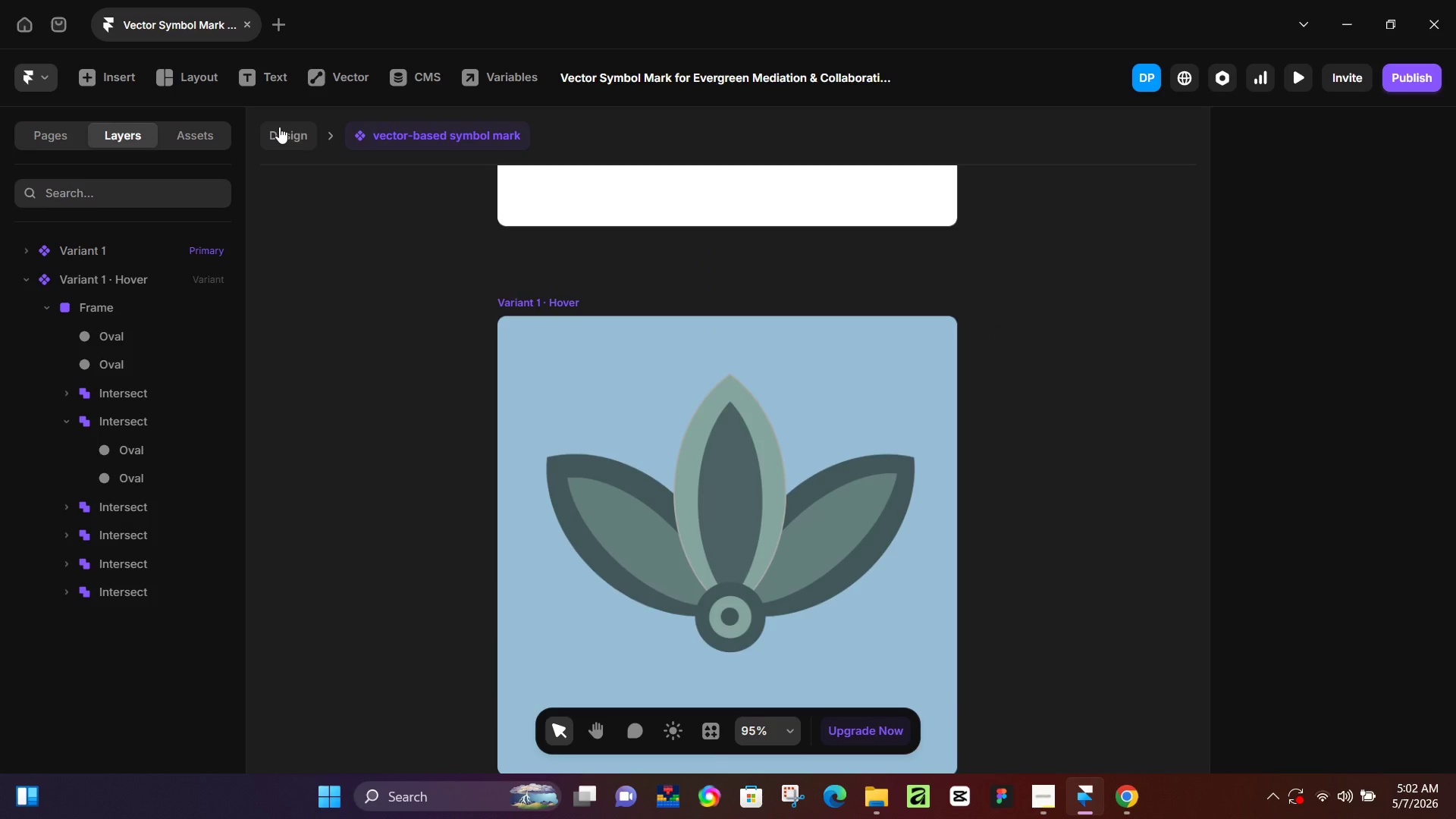 
left_click([535, 307])
 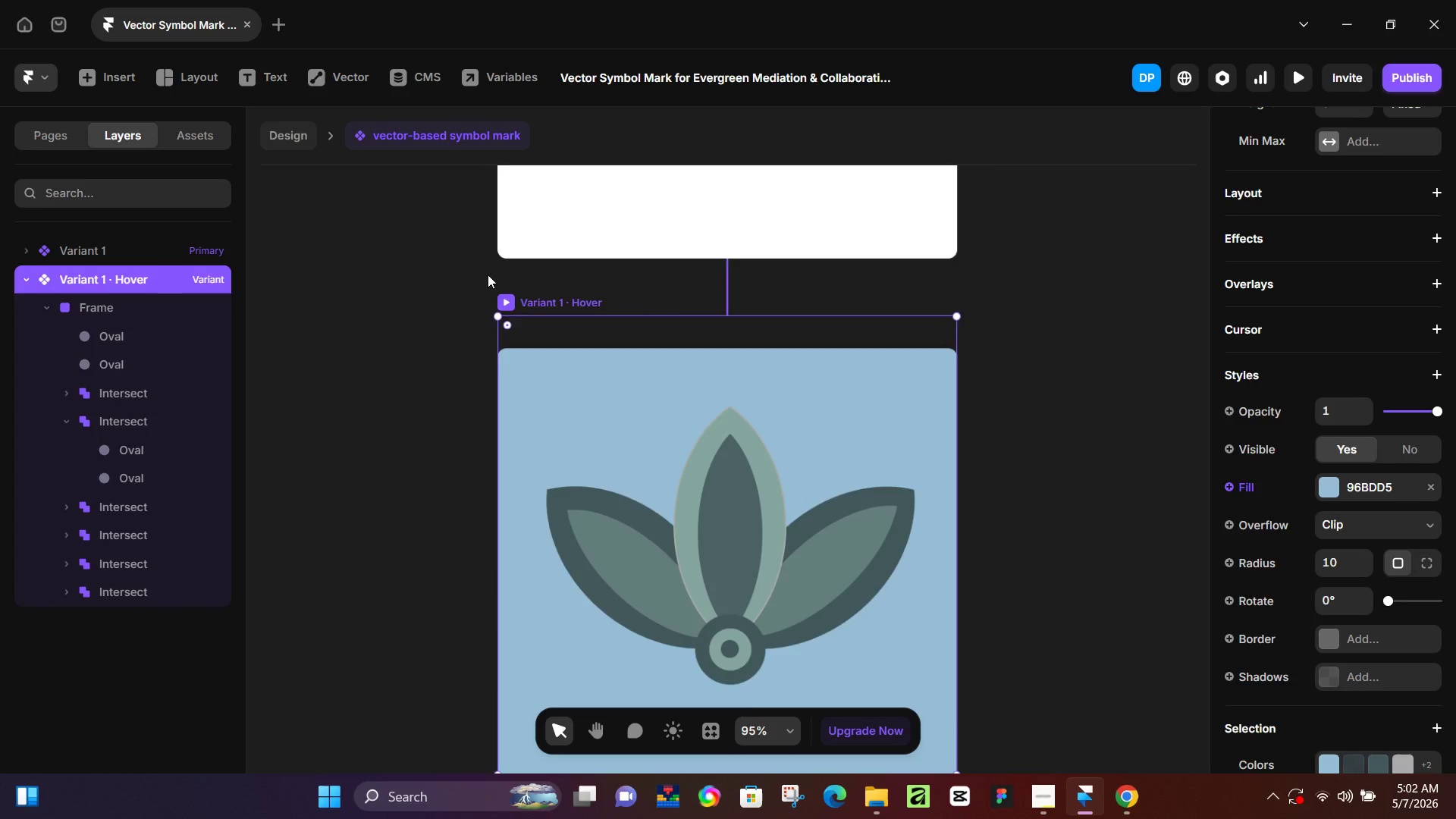 
scroll: coordinate [519, 262], scroll_direction: up, amount: 13.0
 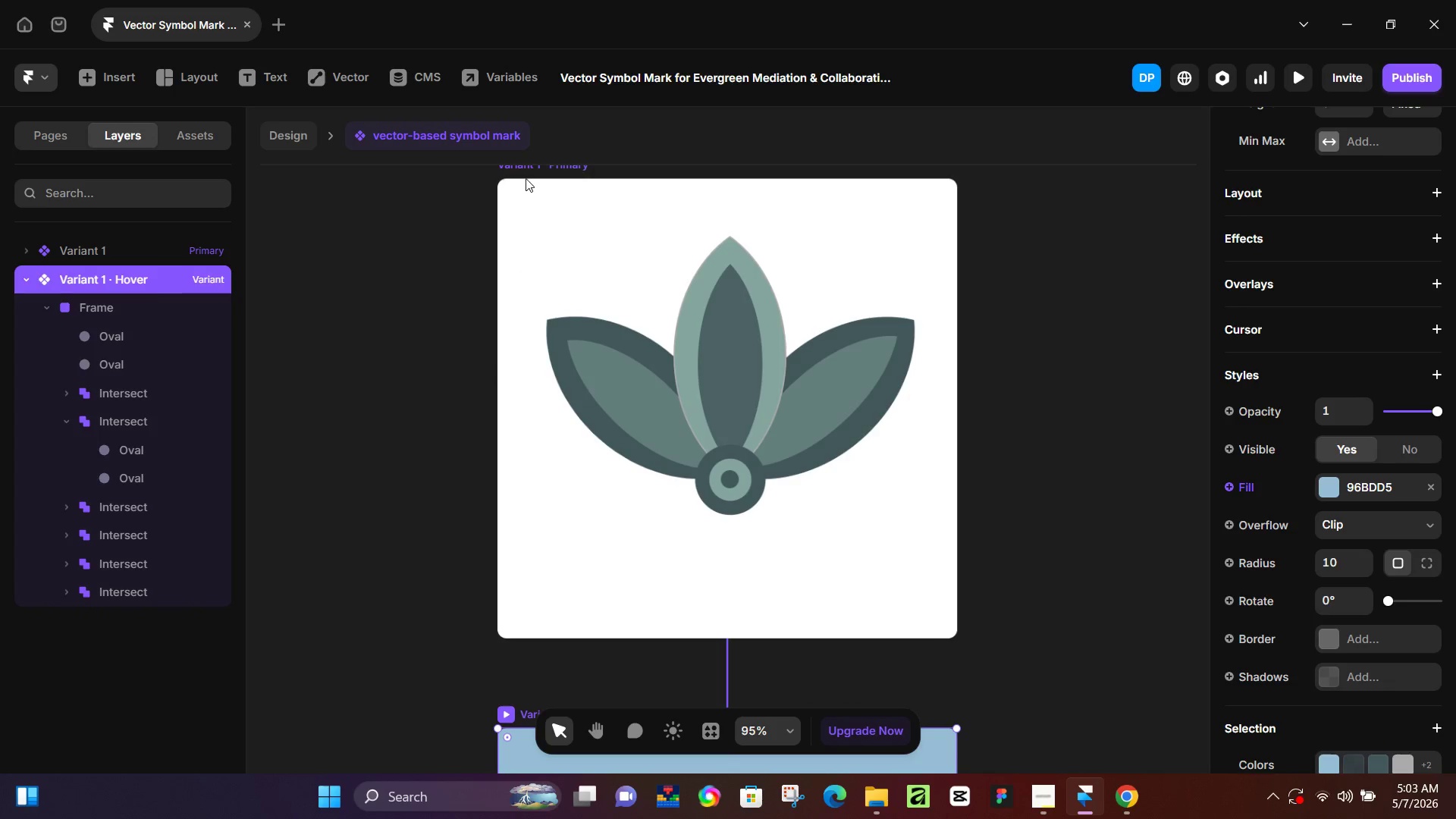 
left_click([526, 168])
 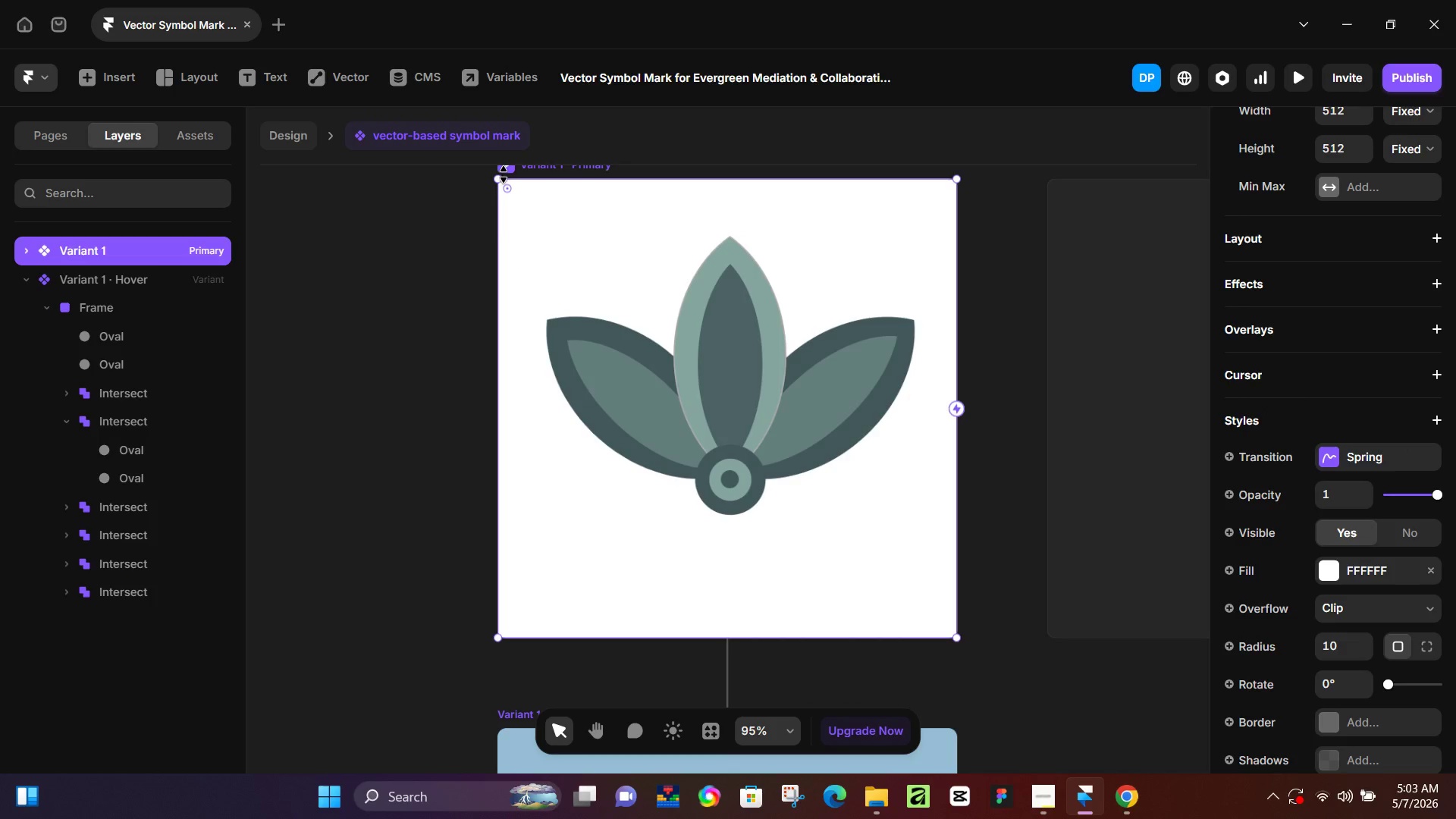 
left_click([506, 174])
 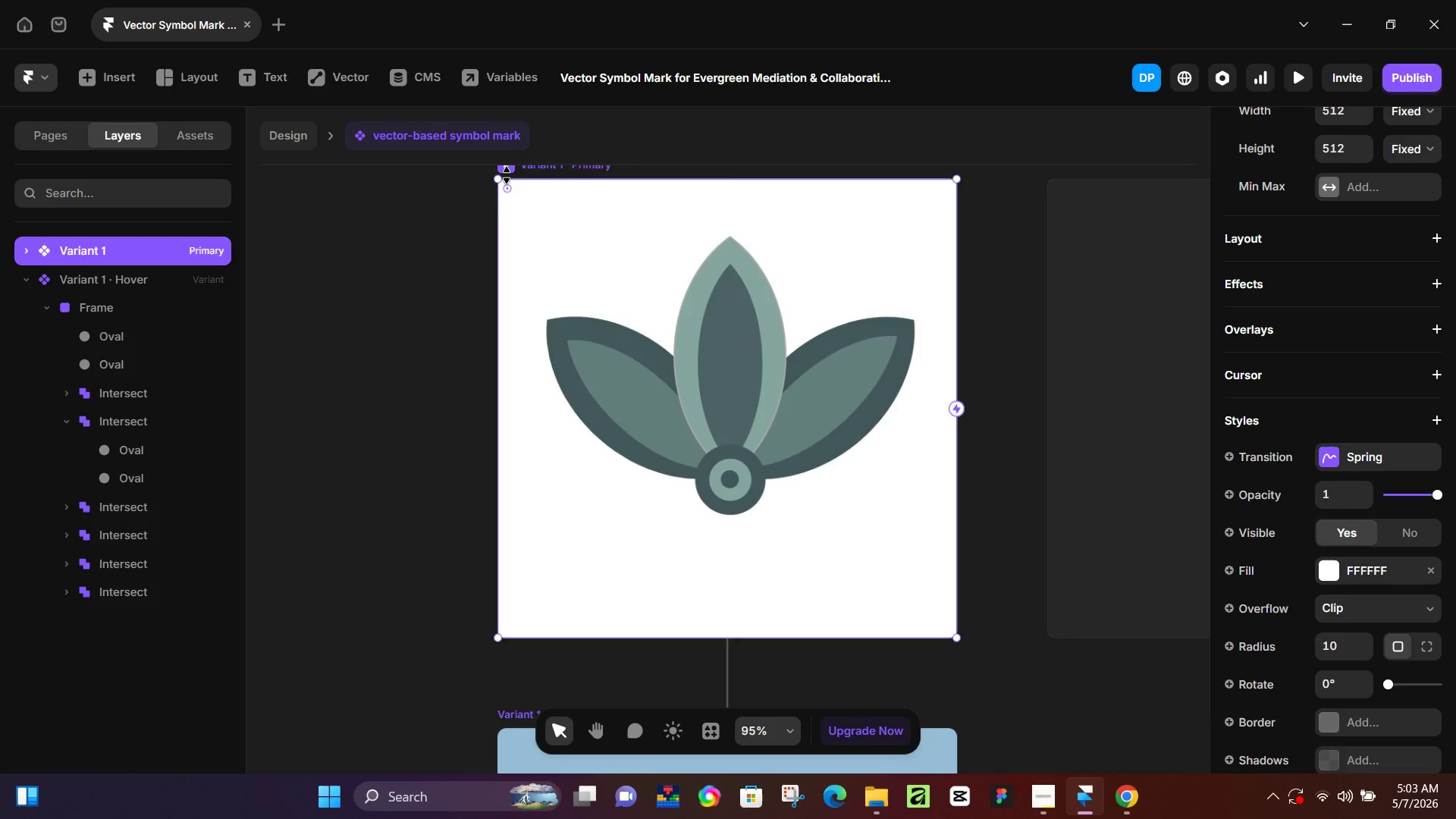 
scroll: coordinate [507, 175], scroll_direction: up, amount: 2.0
 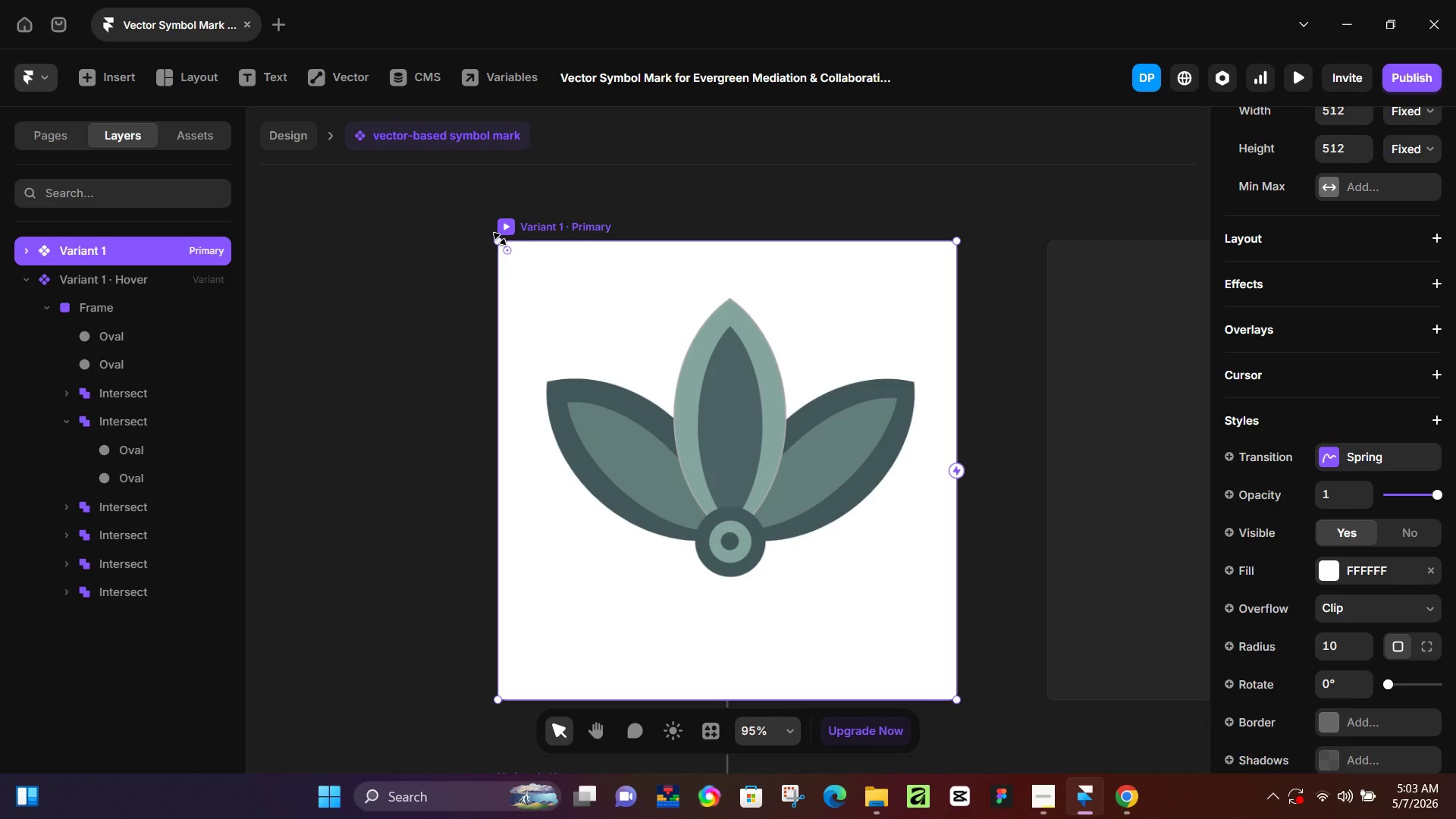 
left_click([500, 239])
 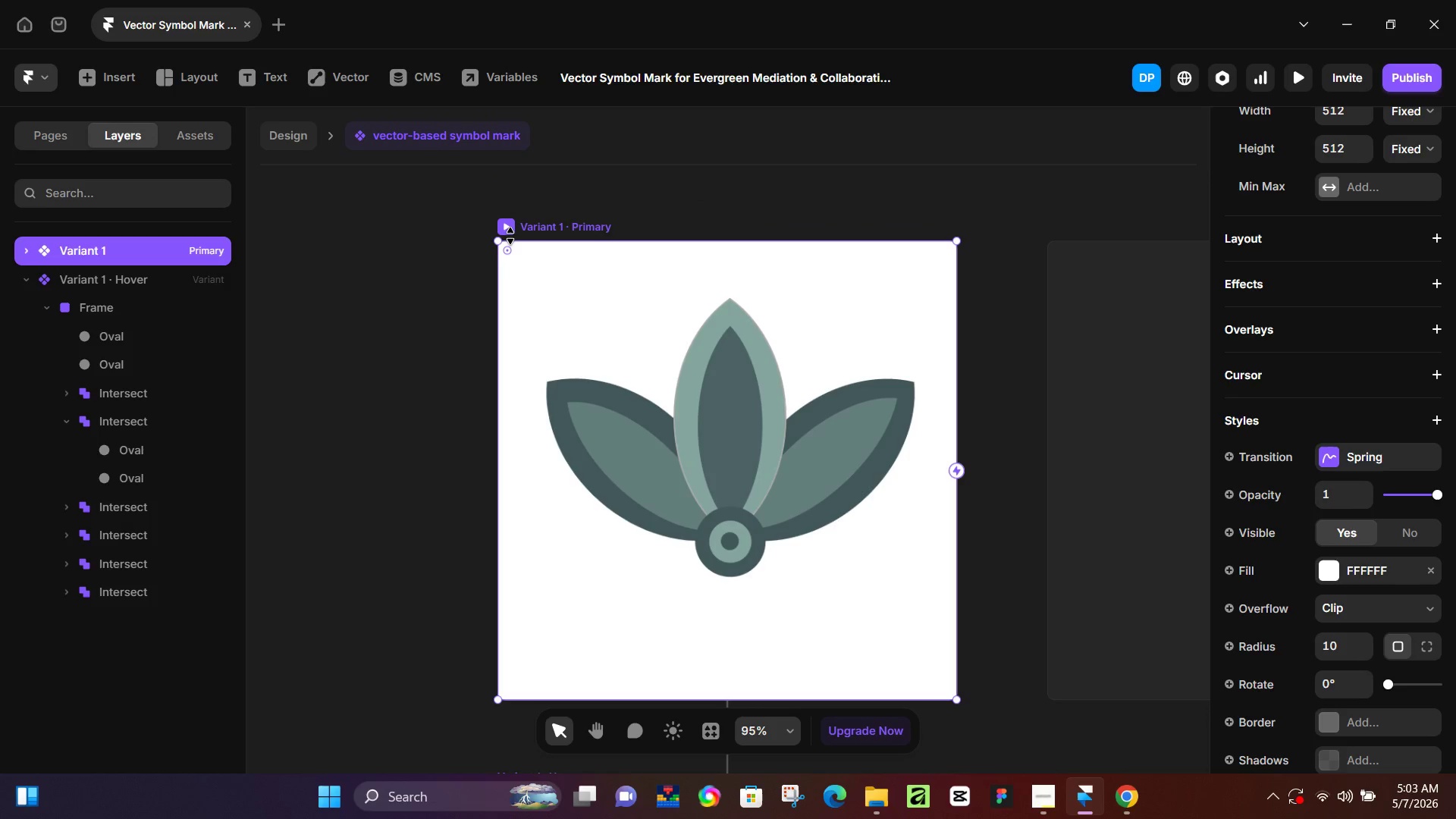 
left_click([510, 236])
 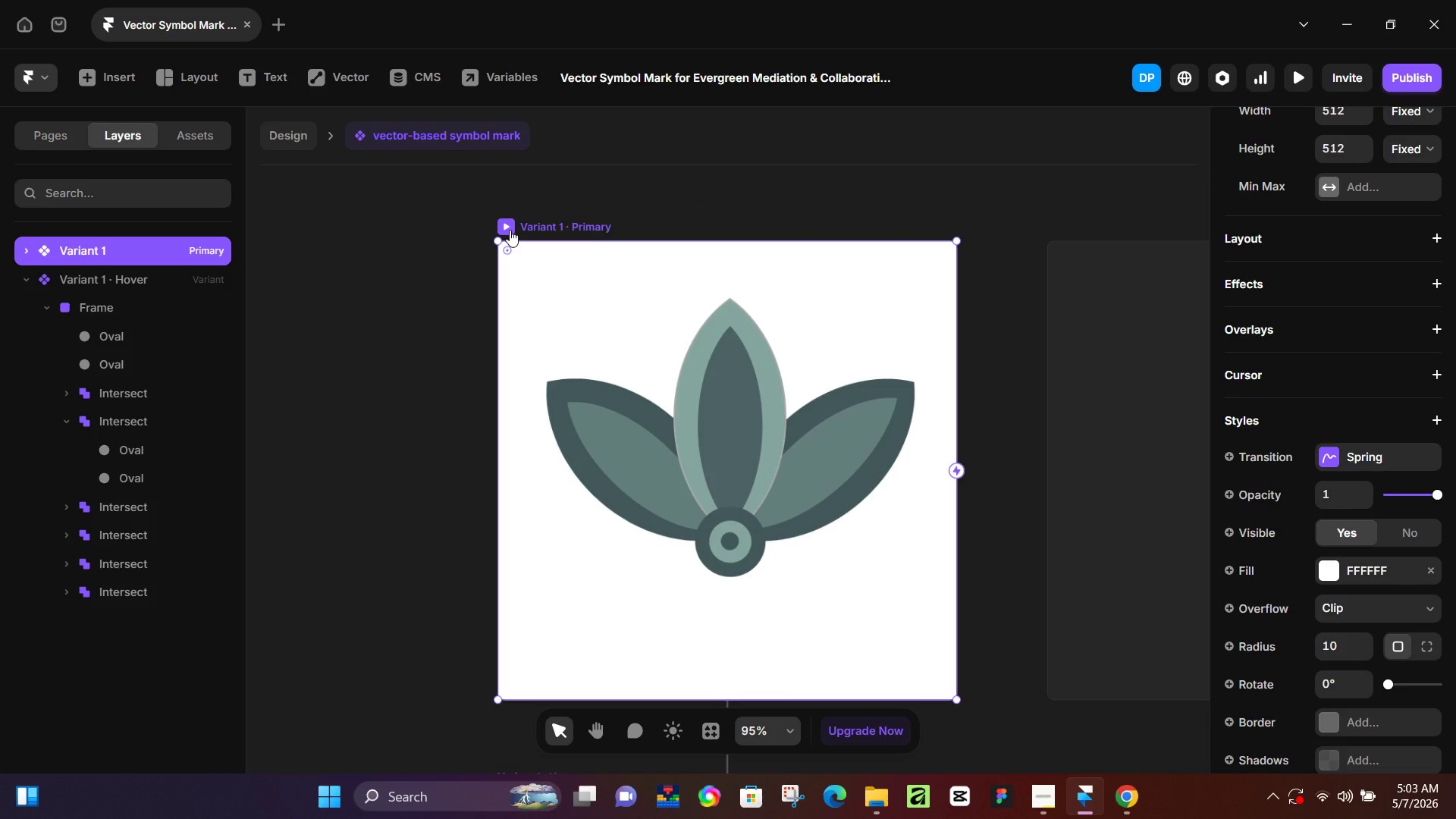 
left_click([510, 230])
 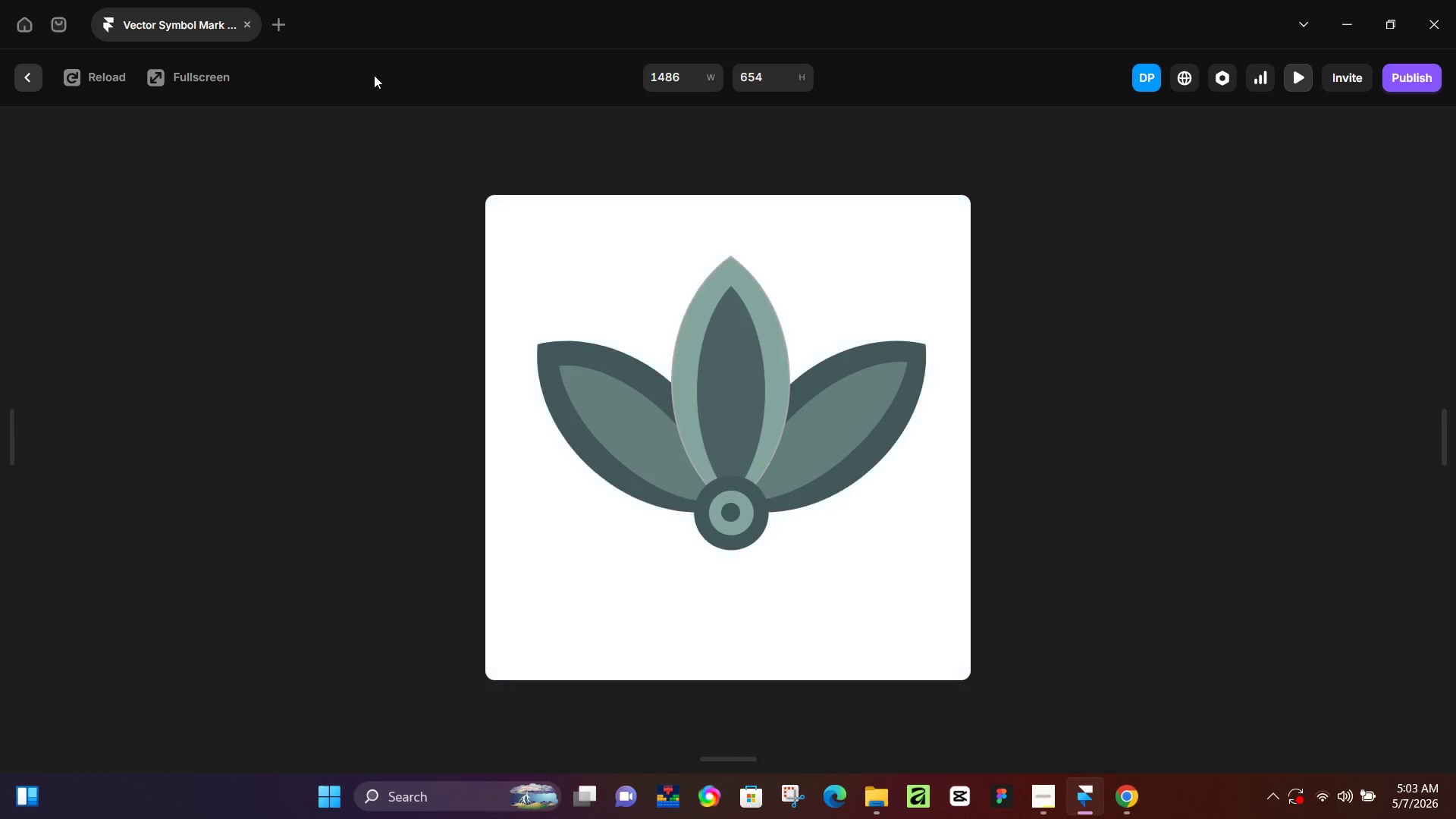 
wait(7.22)
 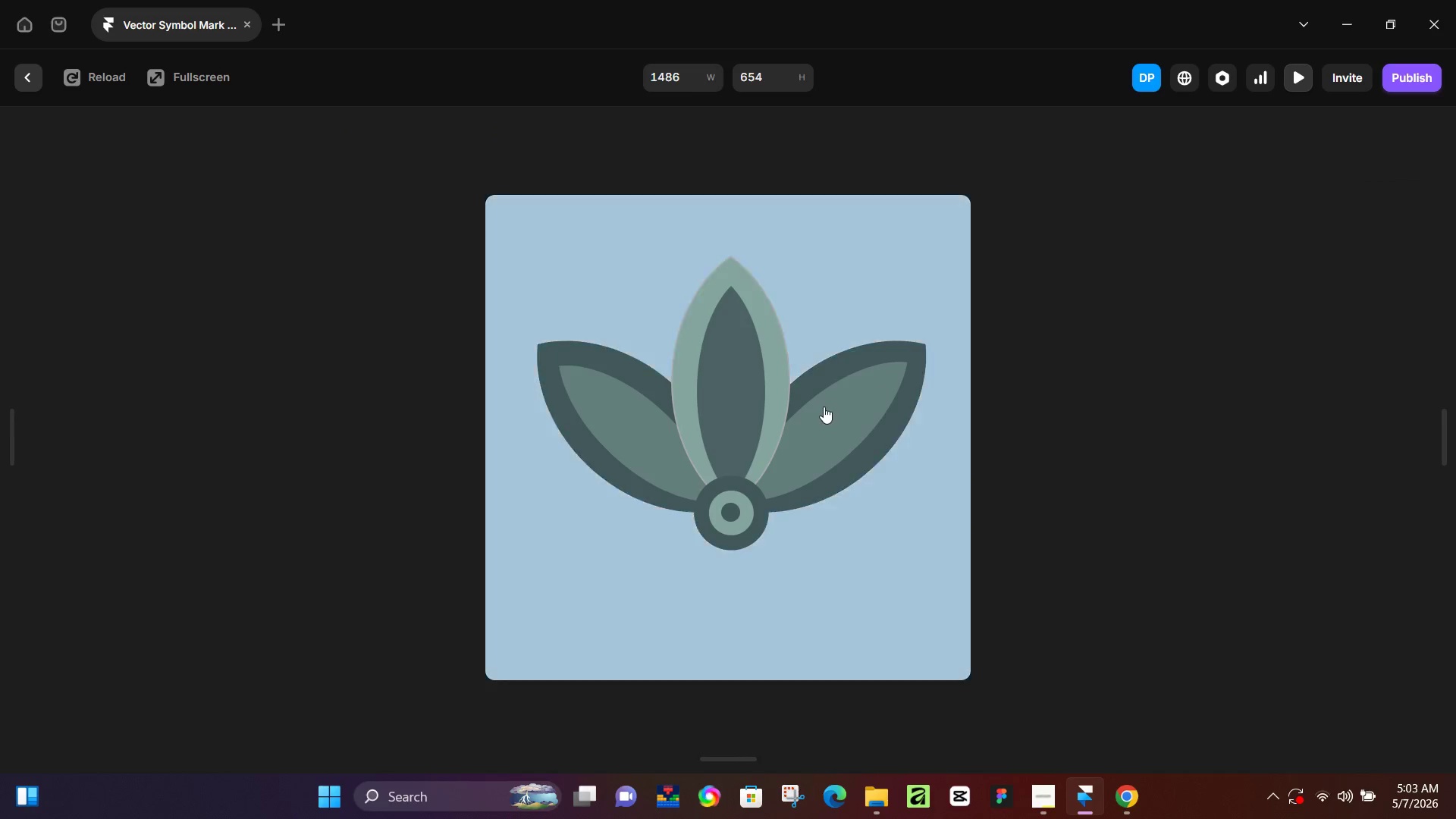 
double_click([33, 75])